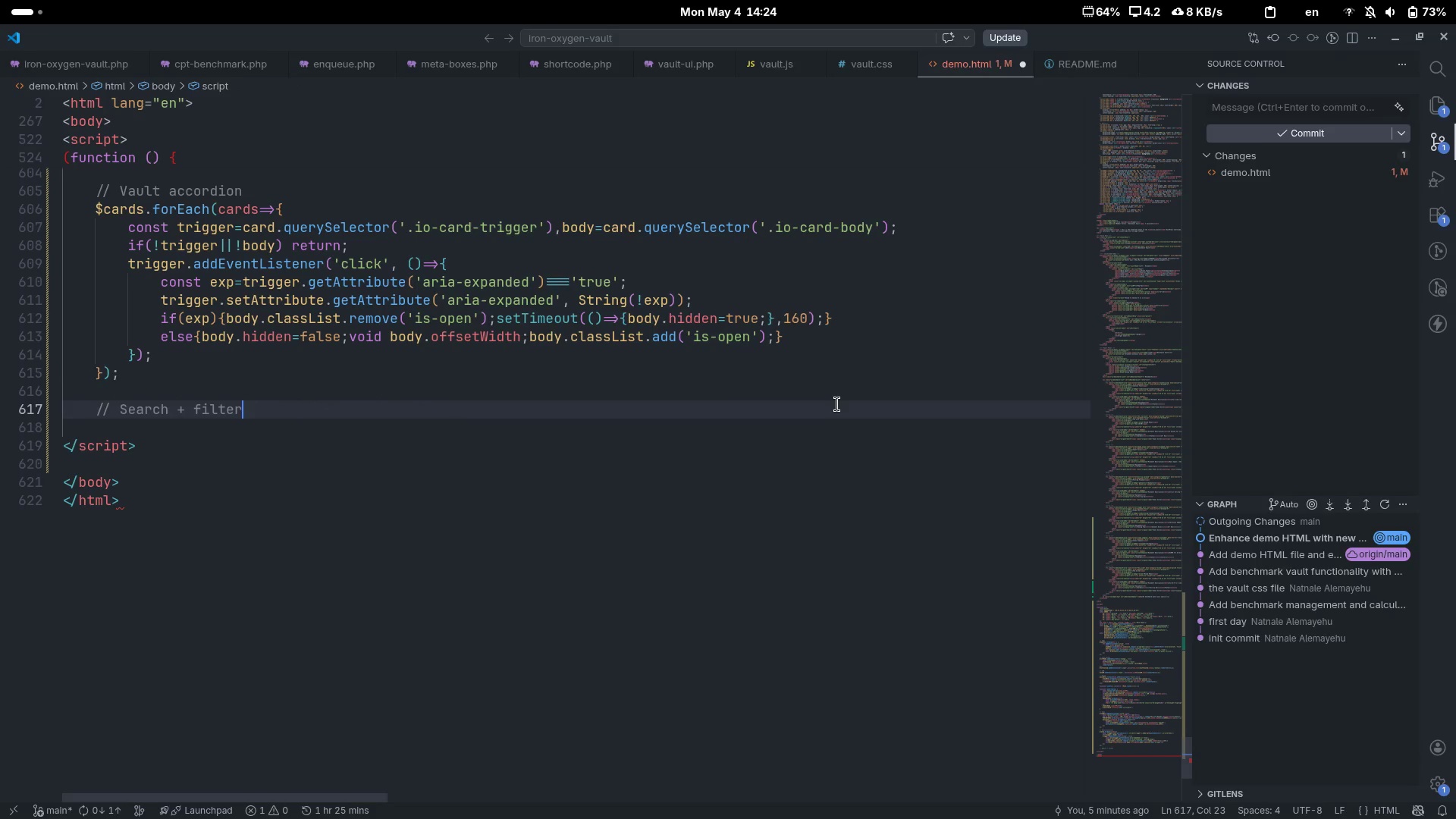 
key(Enter)
 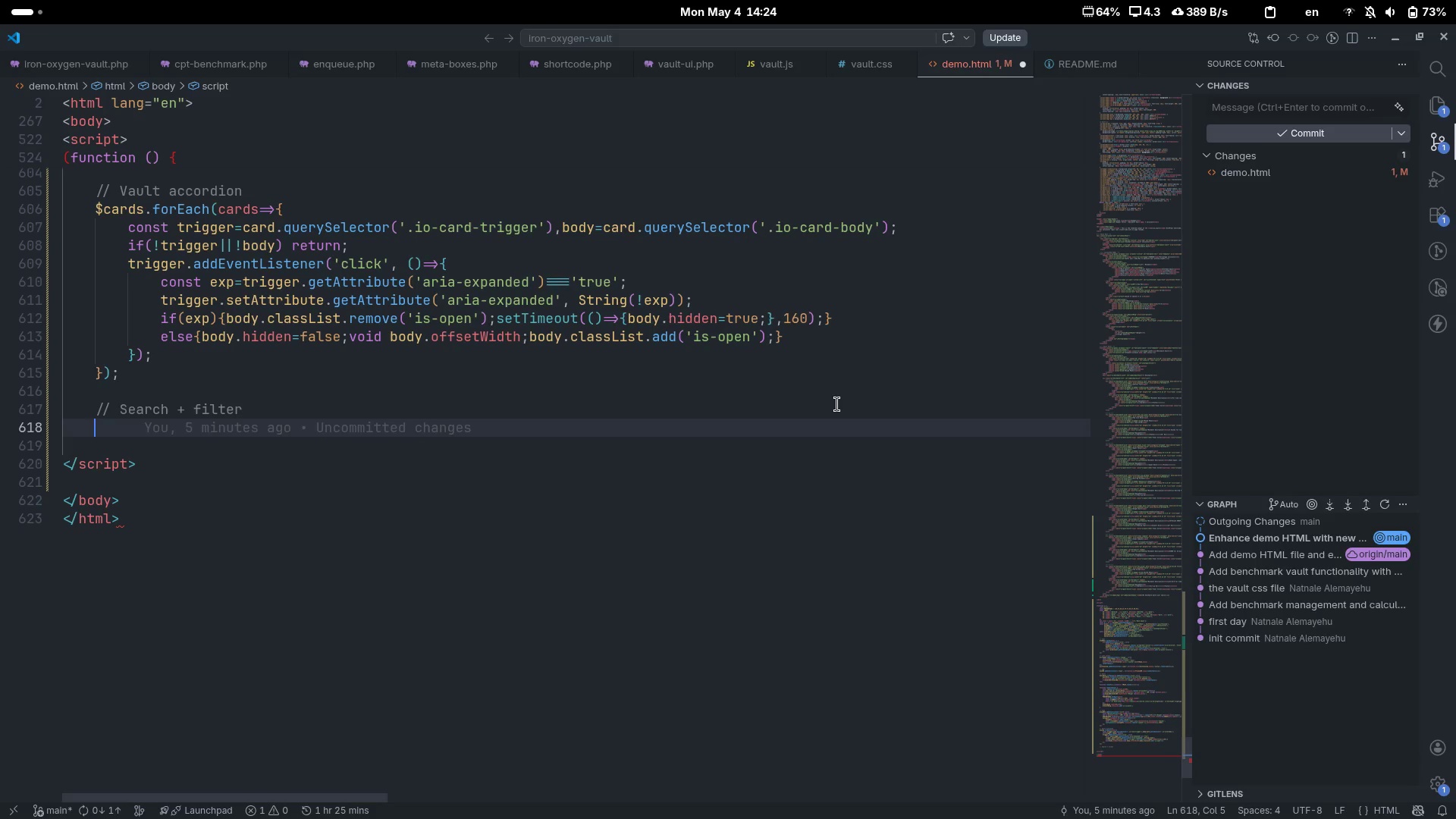 
type(fucnt)
key(Tab)
type( filterVault() {)
 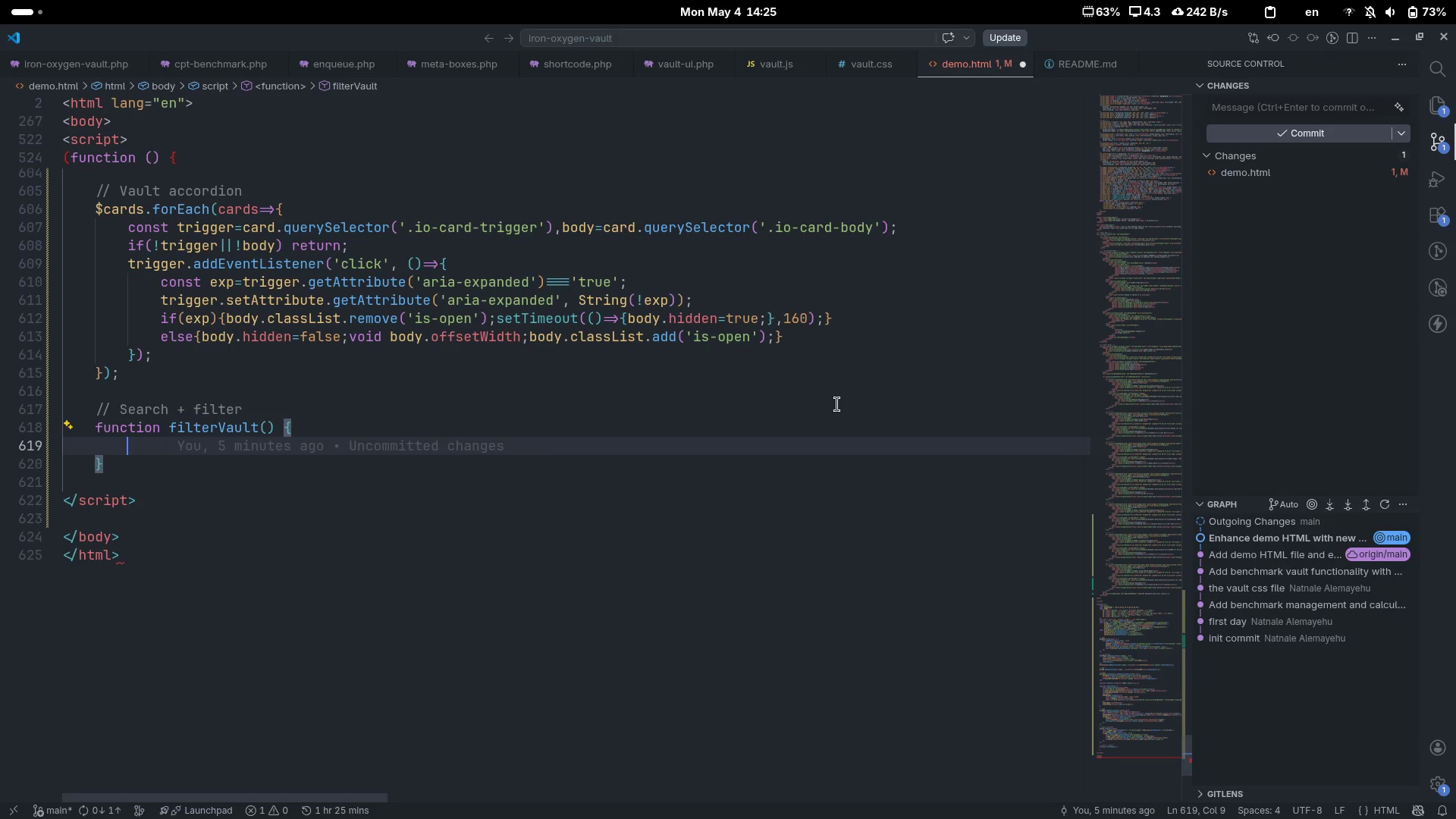 
 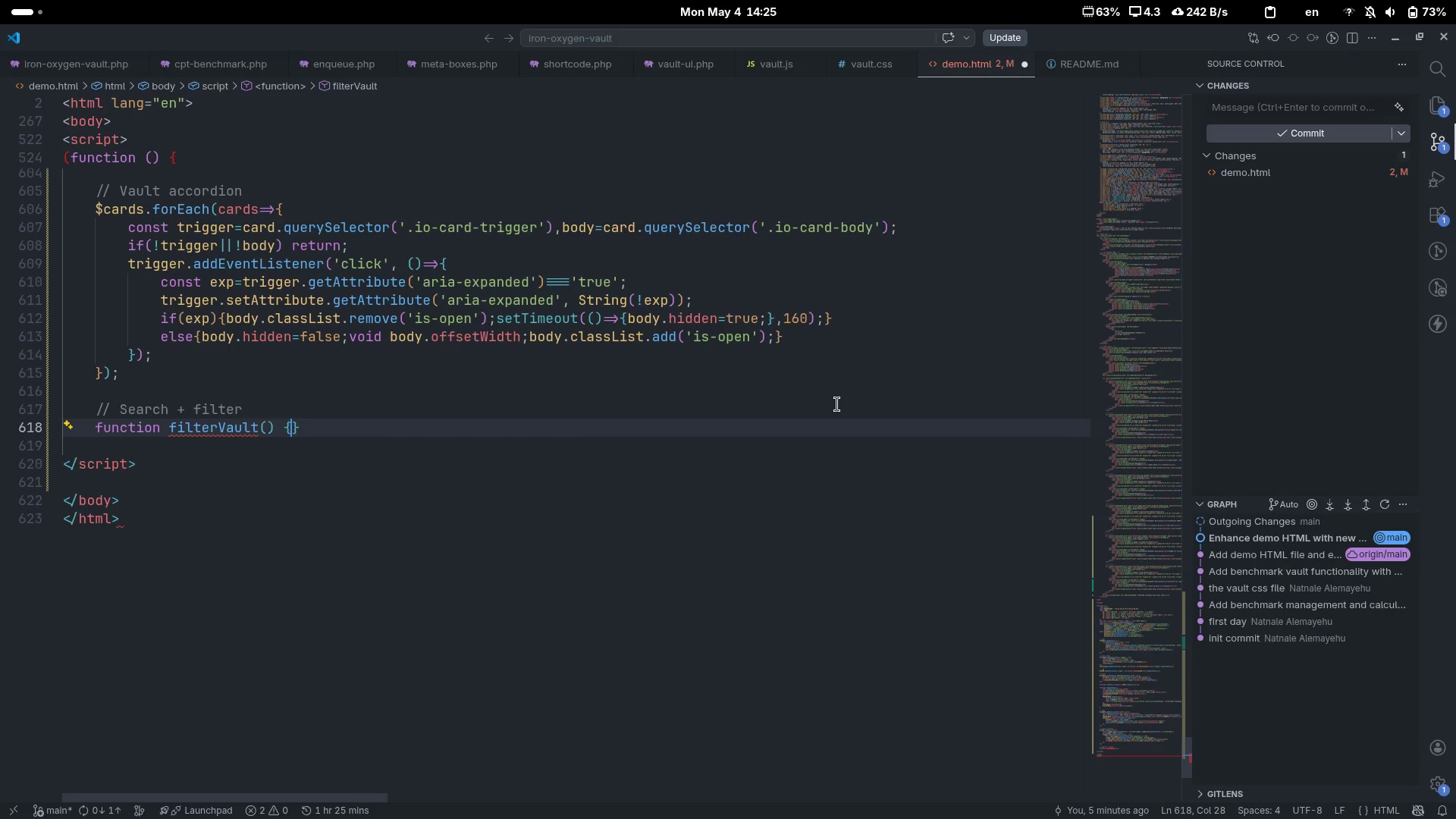 
key(Enter)
 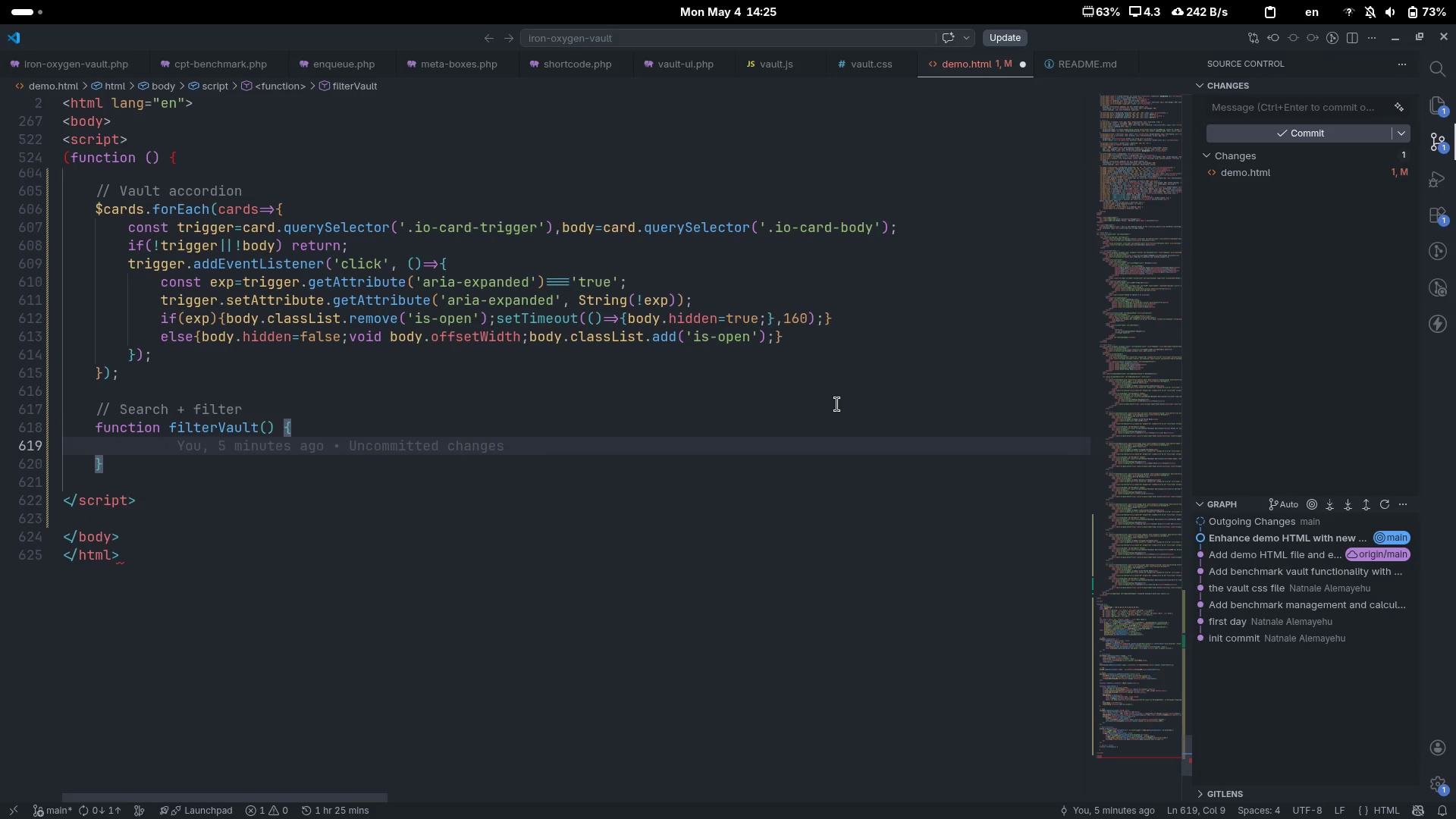 
type(cons)
key(Tab)
 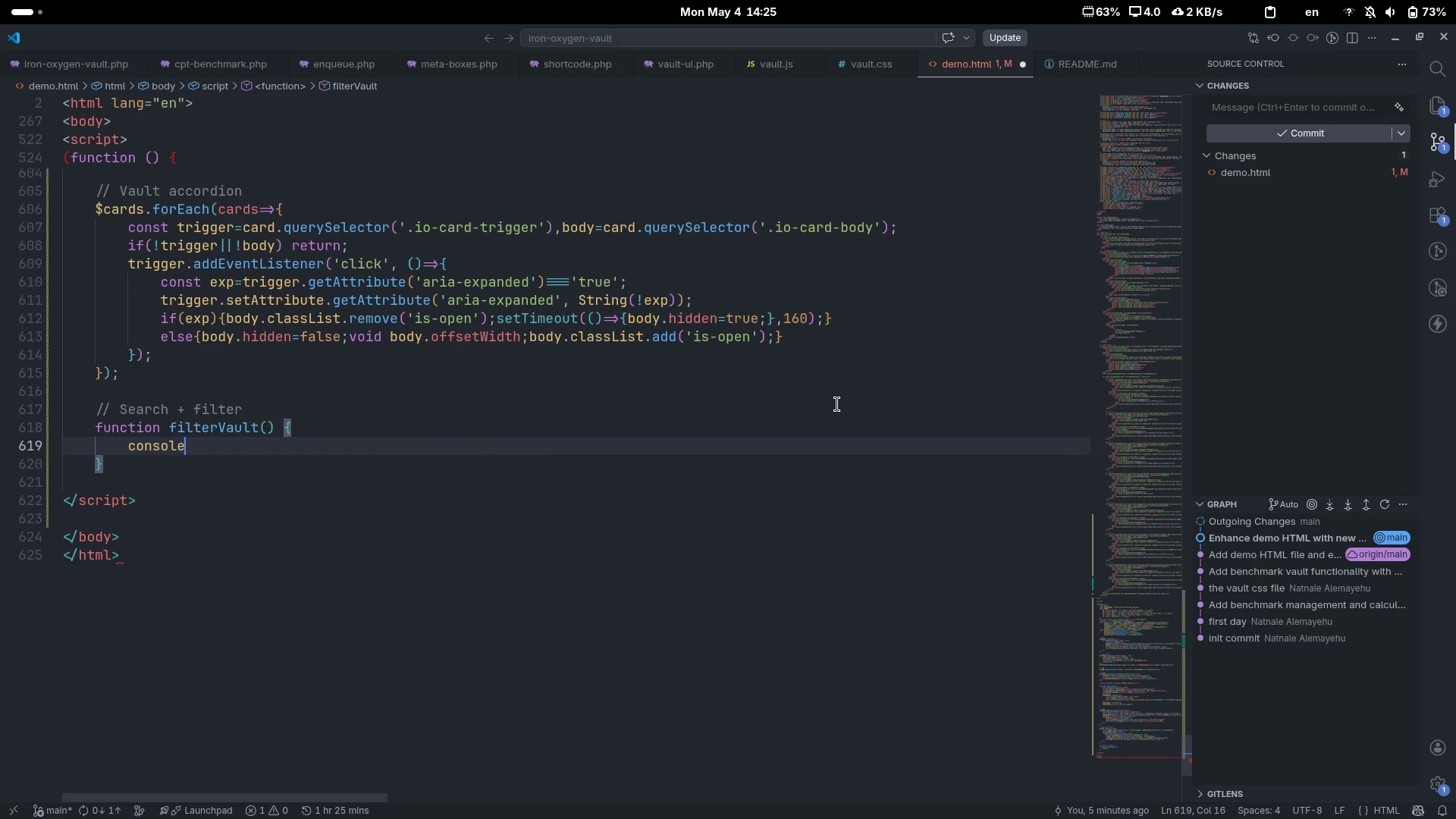 
key(Control+ControlLeft)
 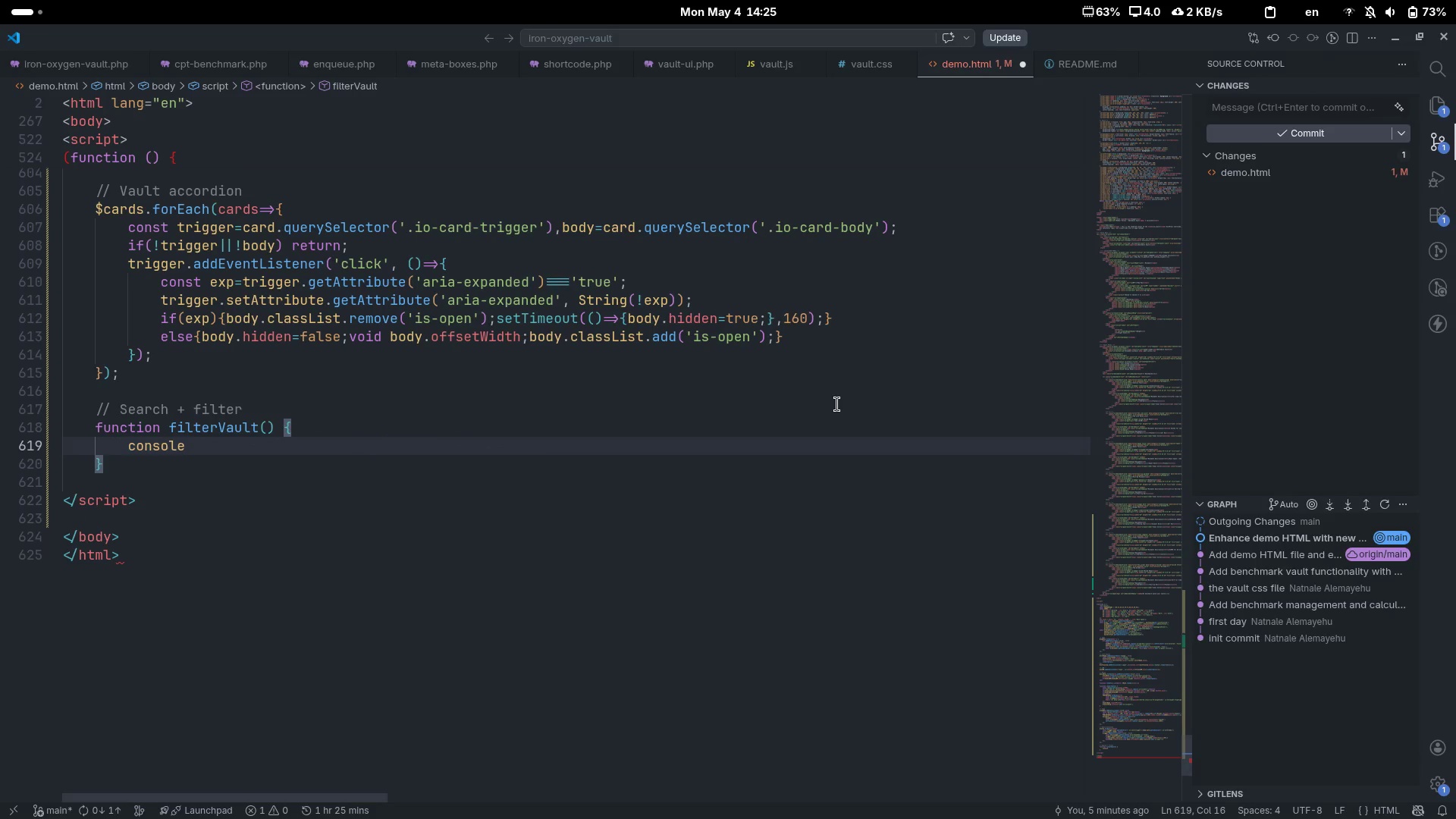 
key(Control+Backspace)
 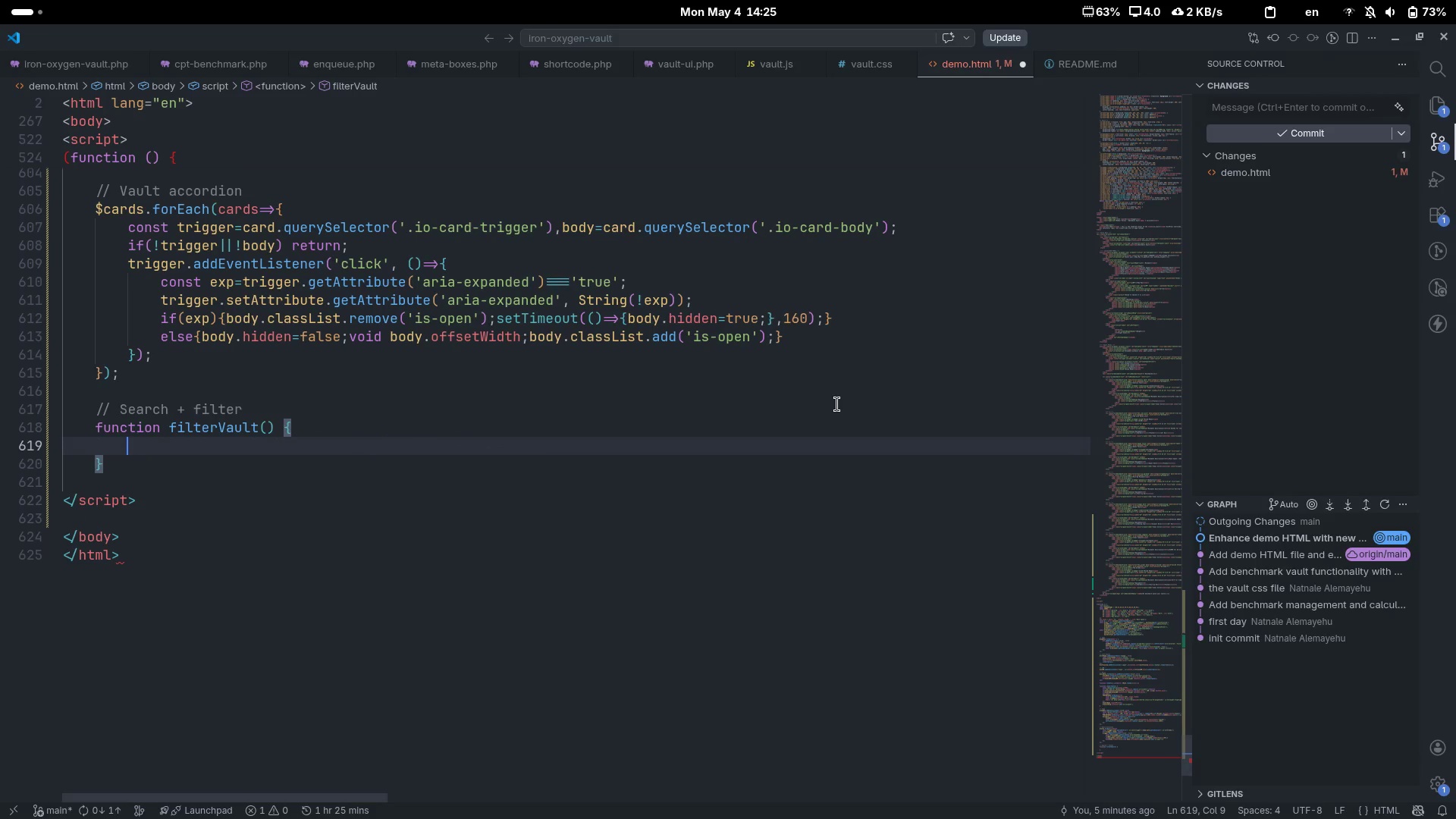 
type(cosnt )
 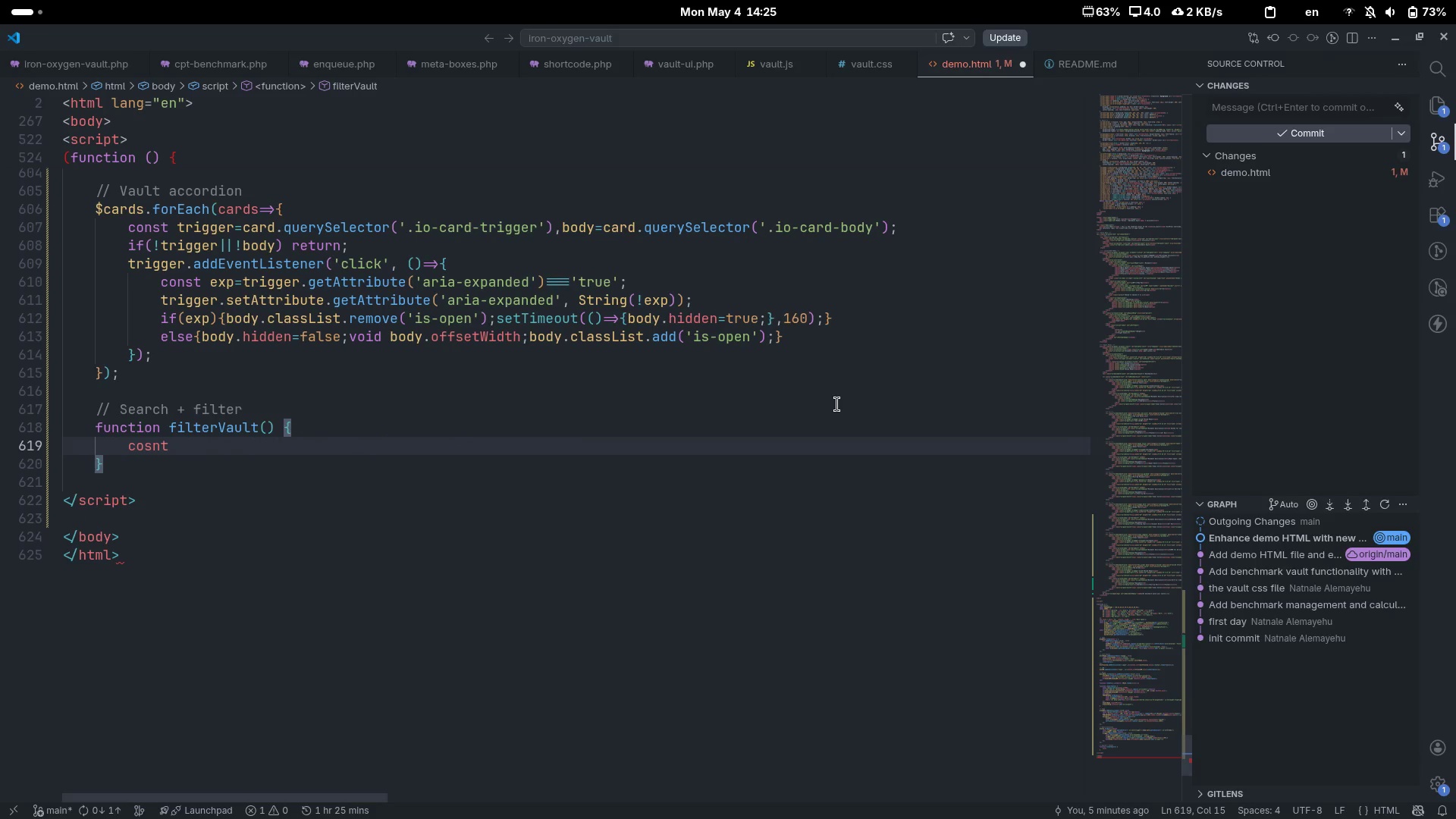 
key(Control+ControlLeft)
 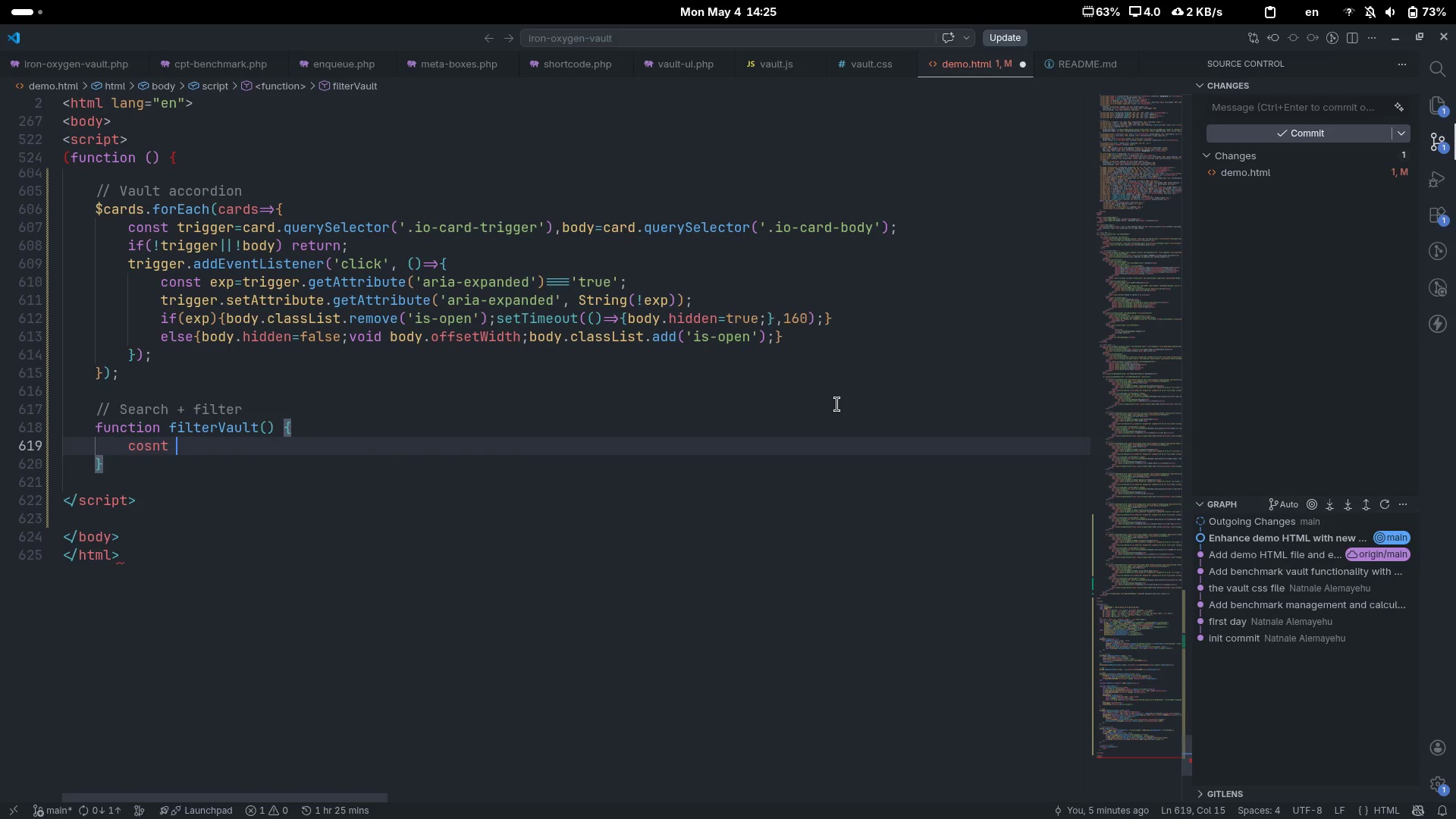 
key(Control+Backspace)
 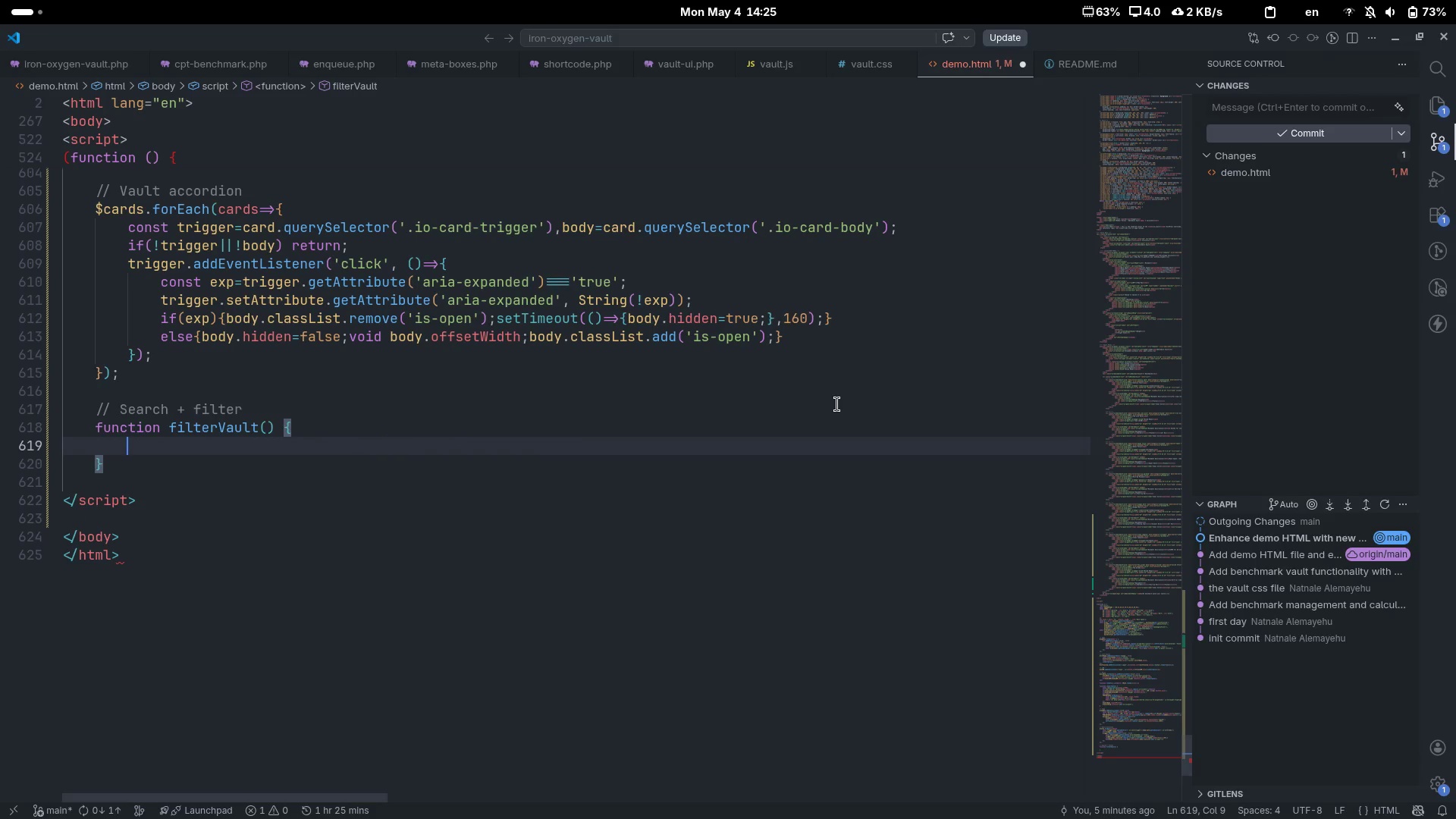 
type(const q=$sear)
key(Tab)
type(?$sear)
key(Tab)
type(.val)
key(Tab)
type(.toLow)
 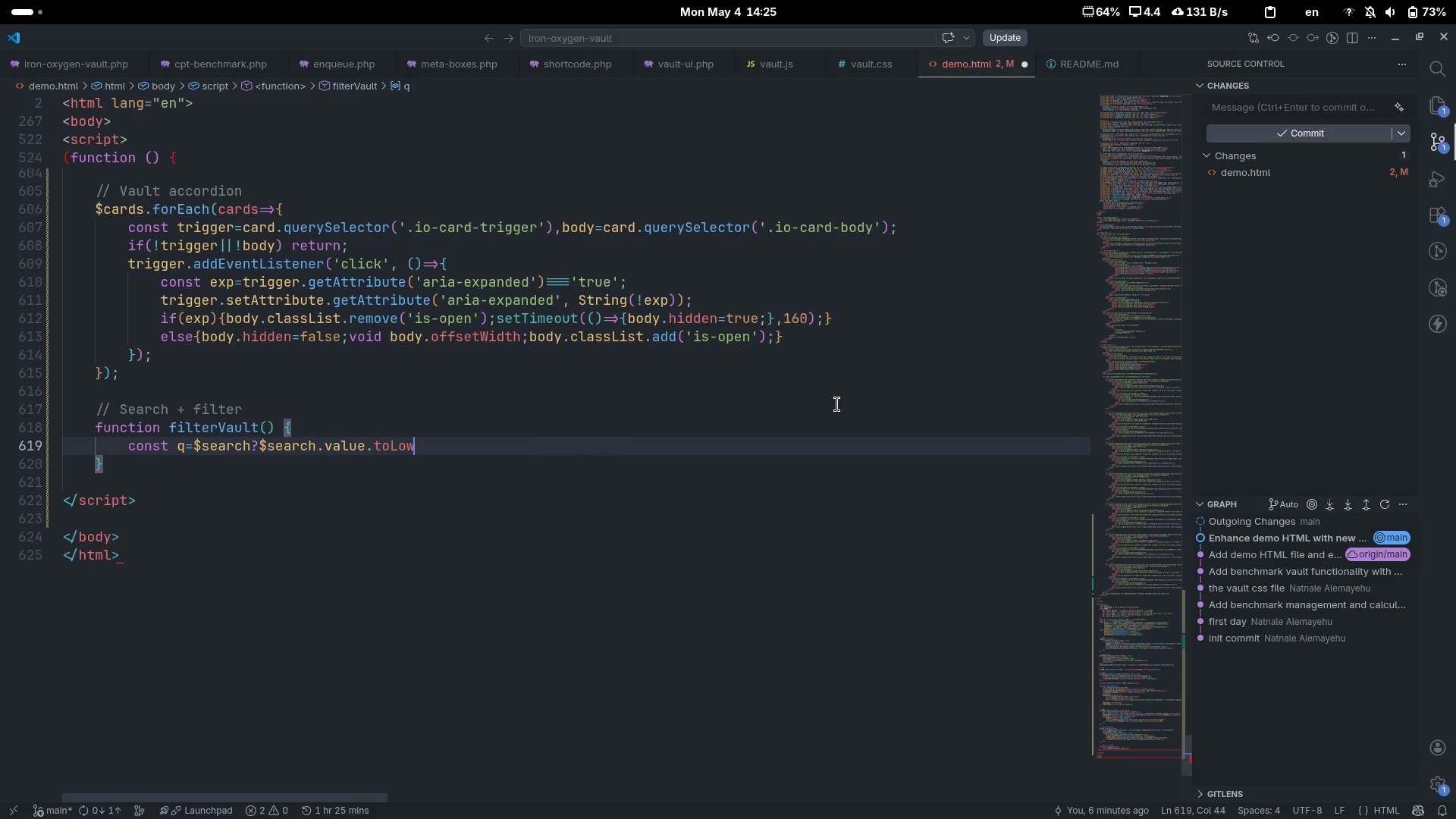 
type(w)
key(Backspace)
type(erCase().trim():')
 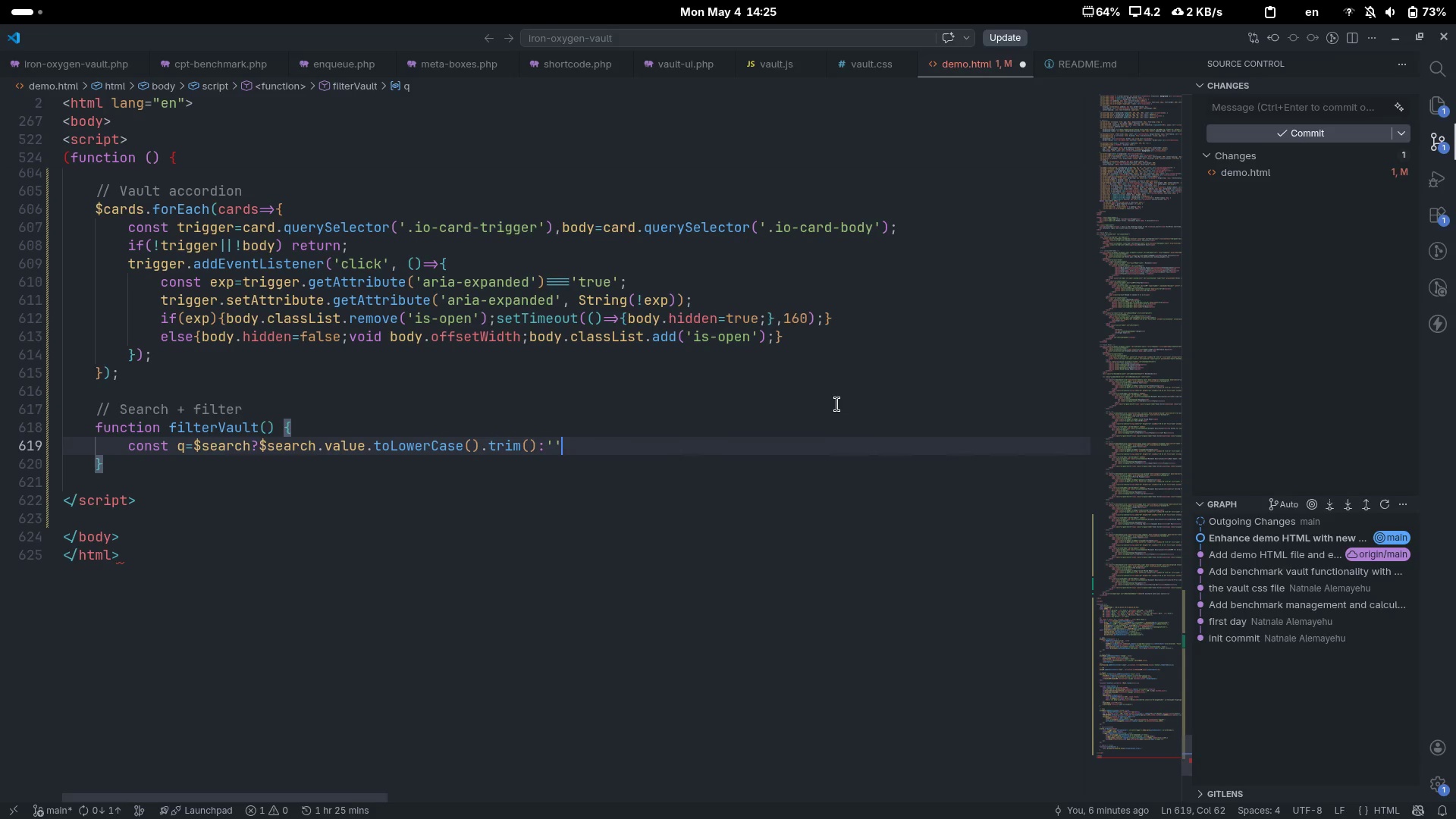 
 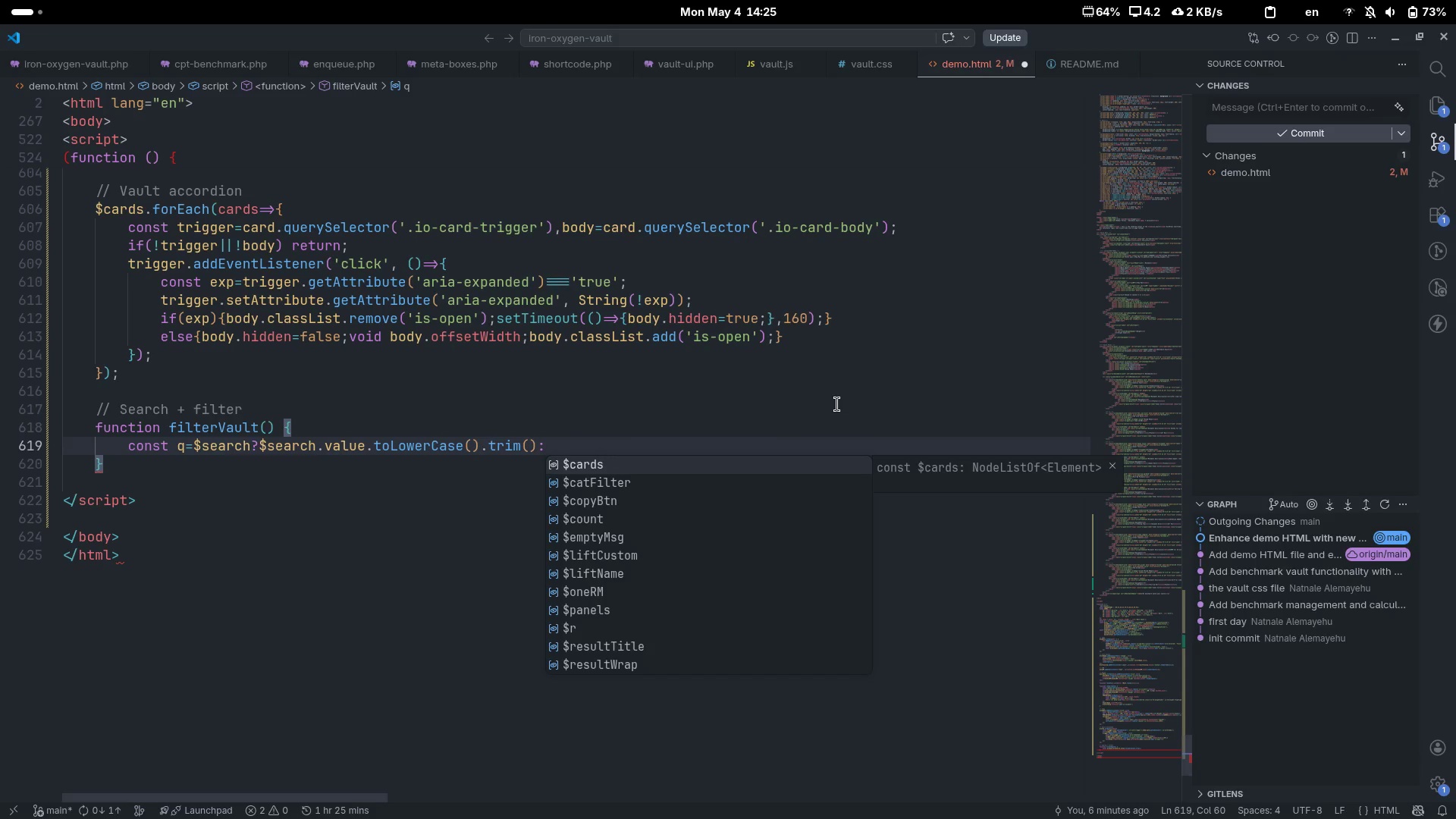 
key(ArrowRight)
 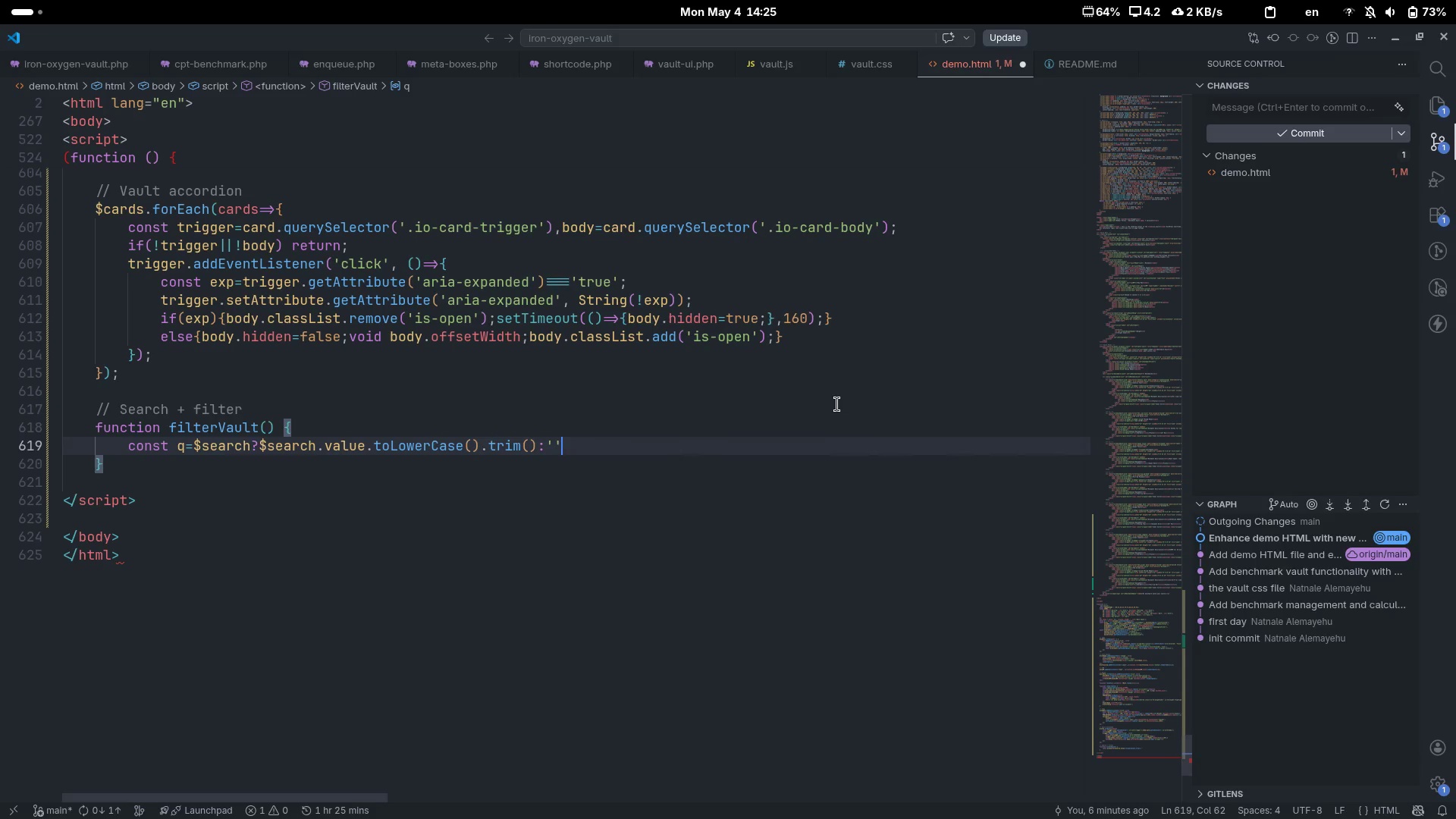 
key(Semicolon)
 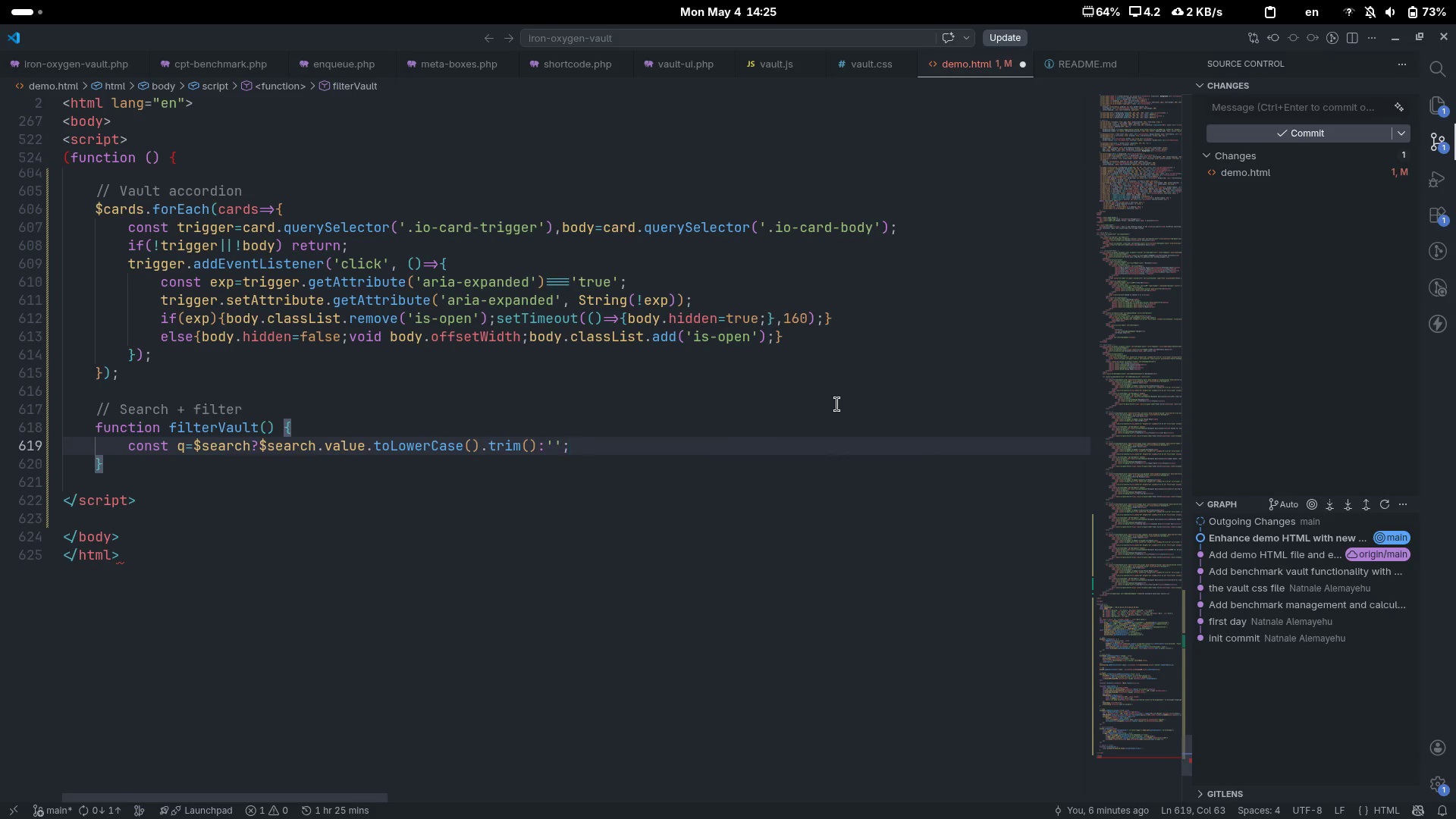 
key(Enter)
 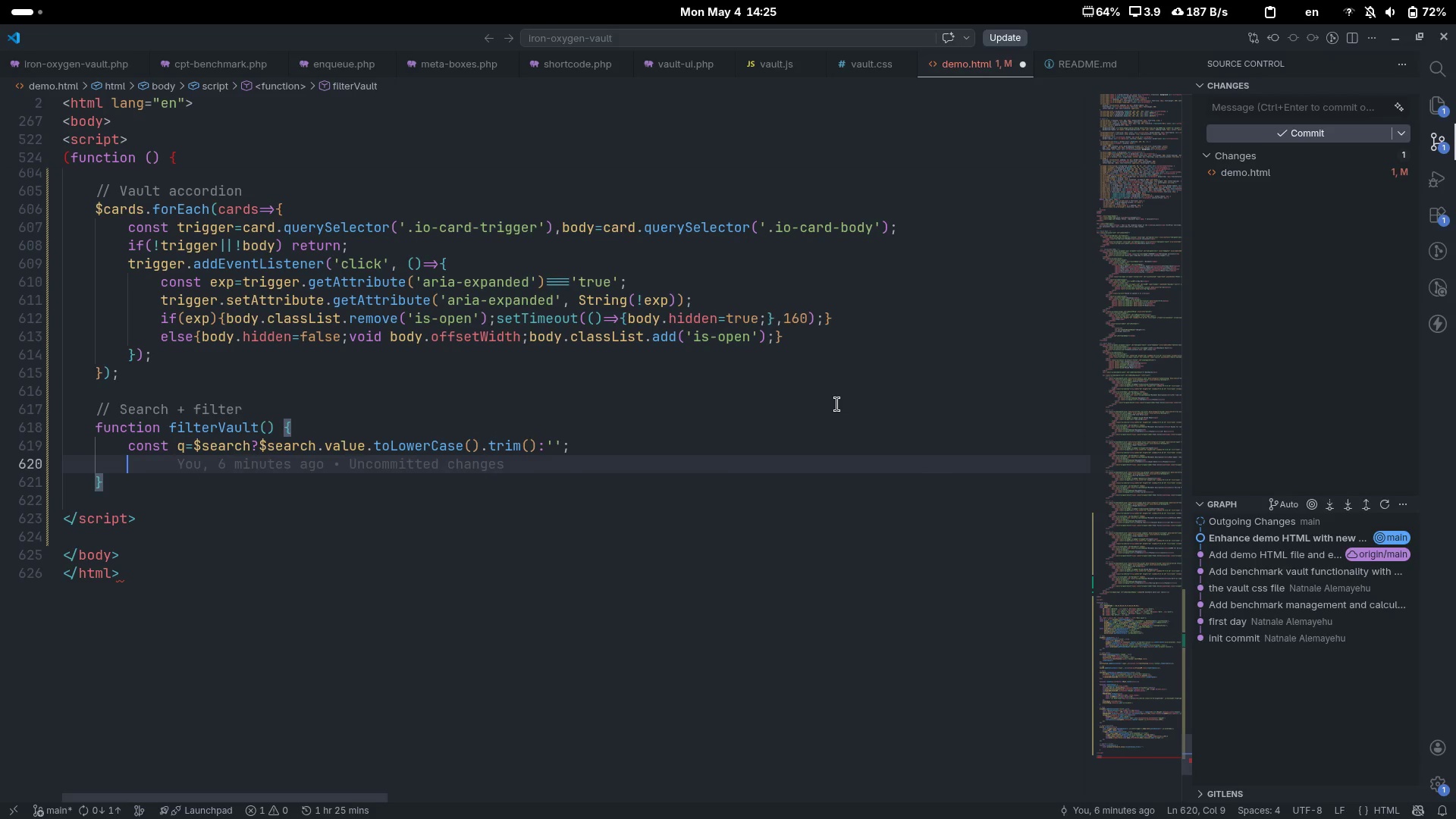 
type(const cat=$car)
key(Backspace)
type(t)
 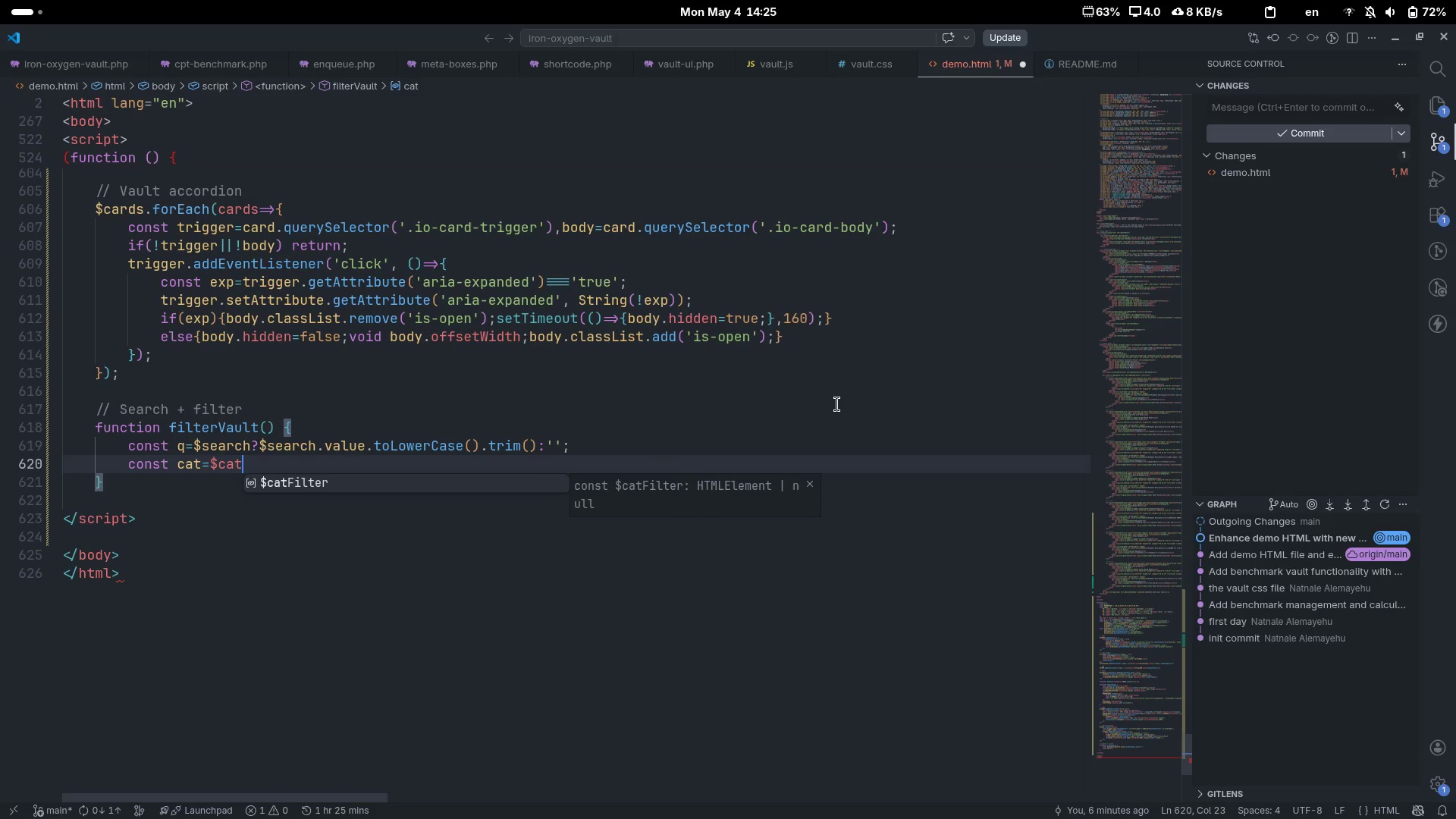 
type(Filter?$ca)
 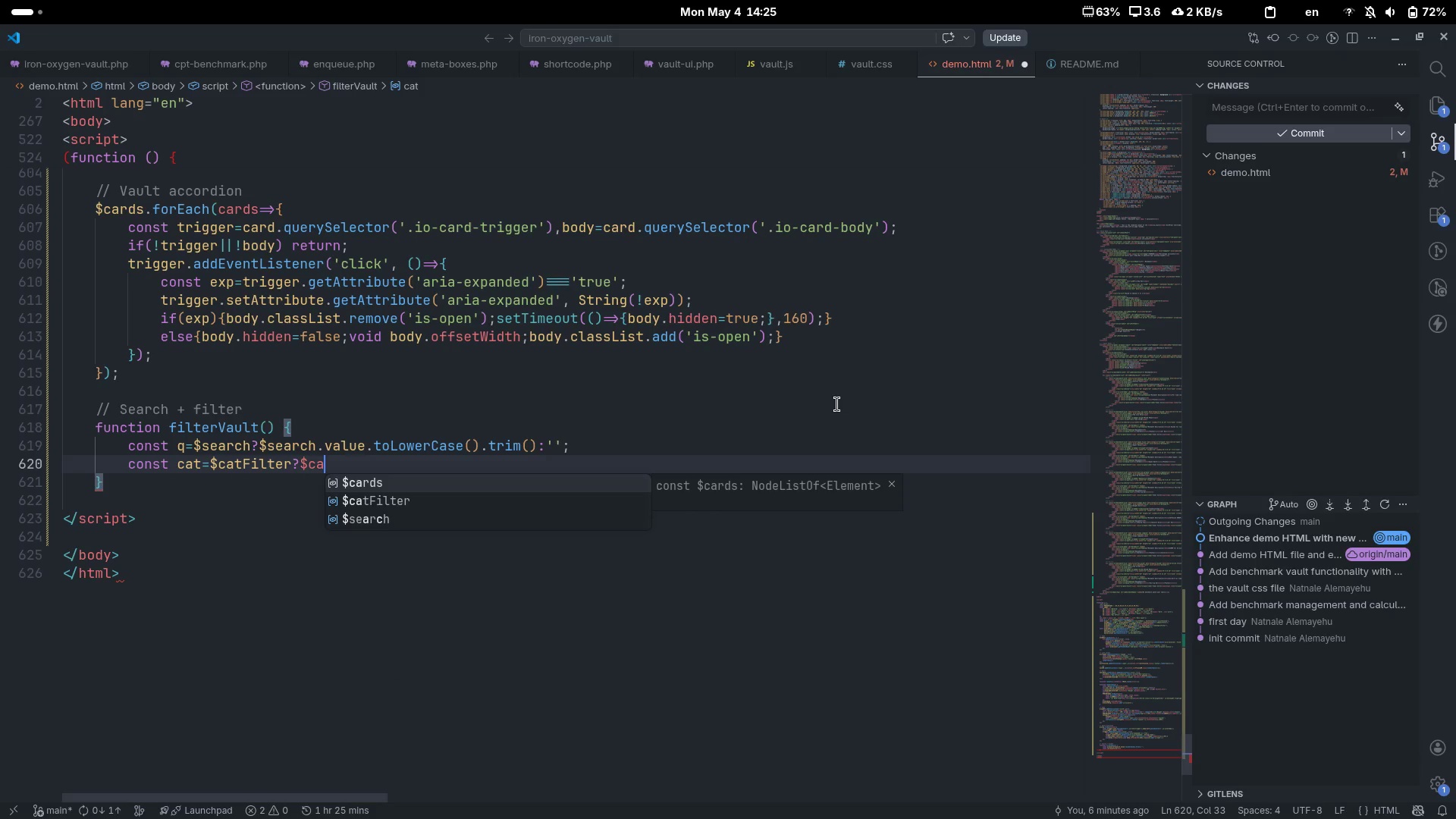 
key(ArrowDown)
 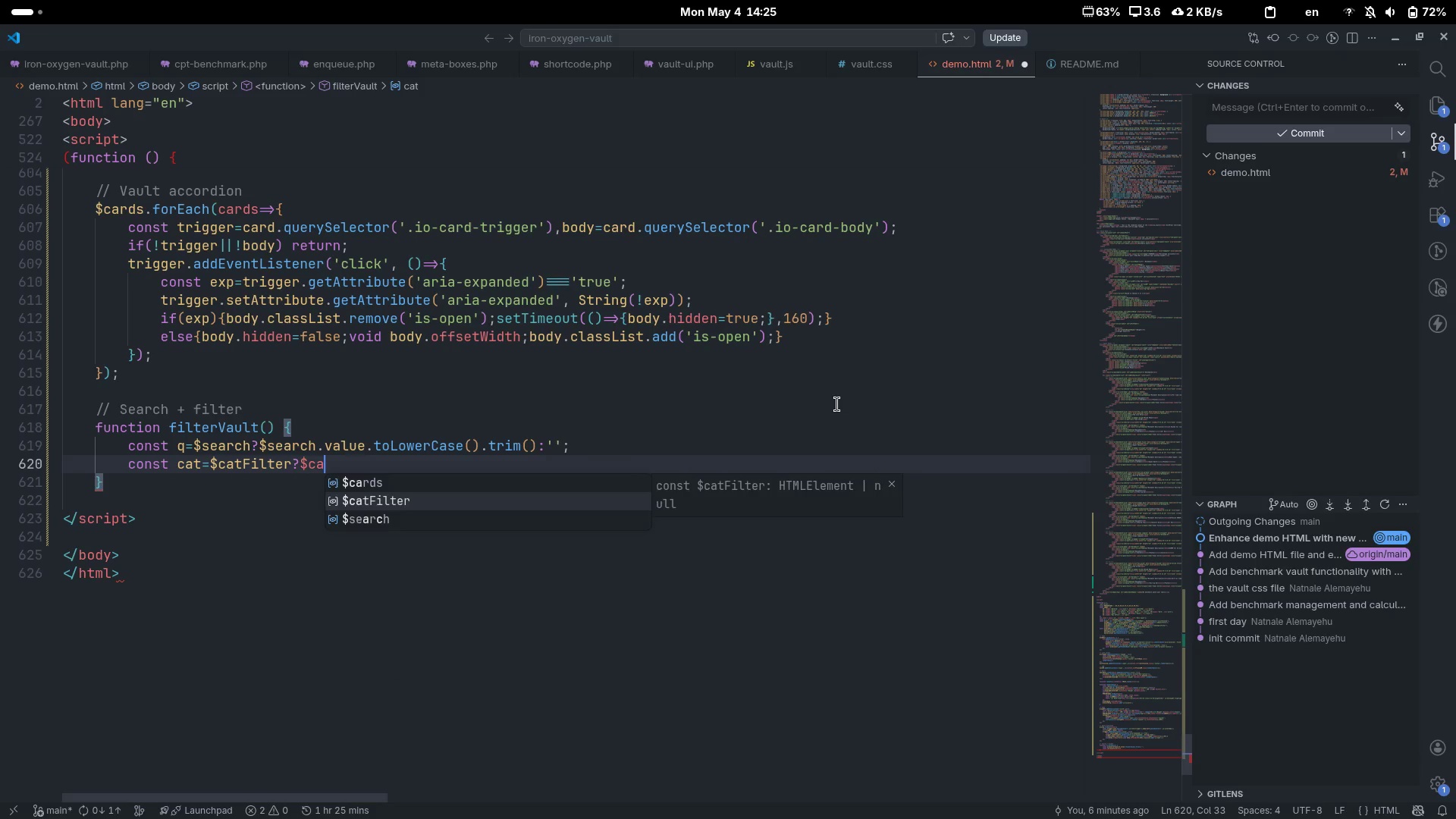 
key(Enter)
 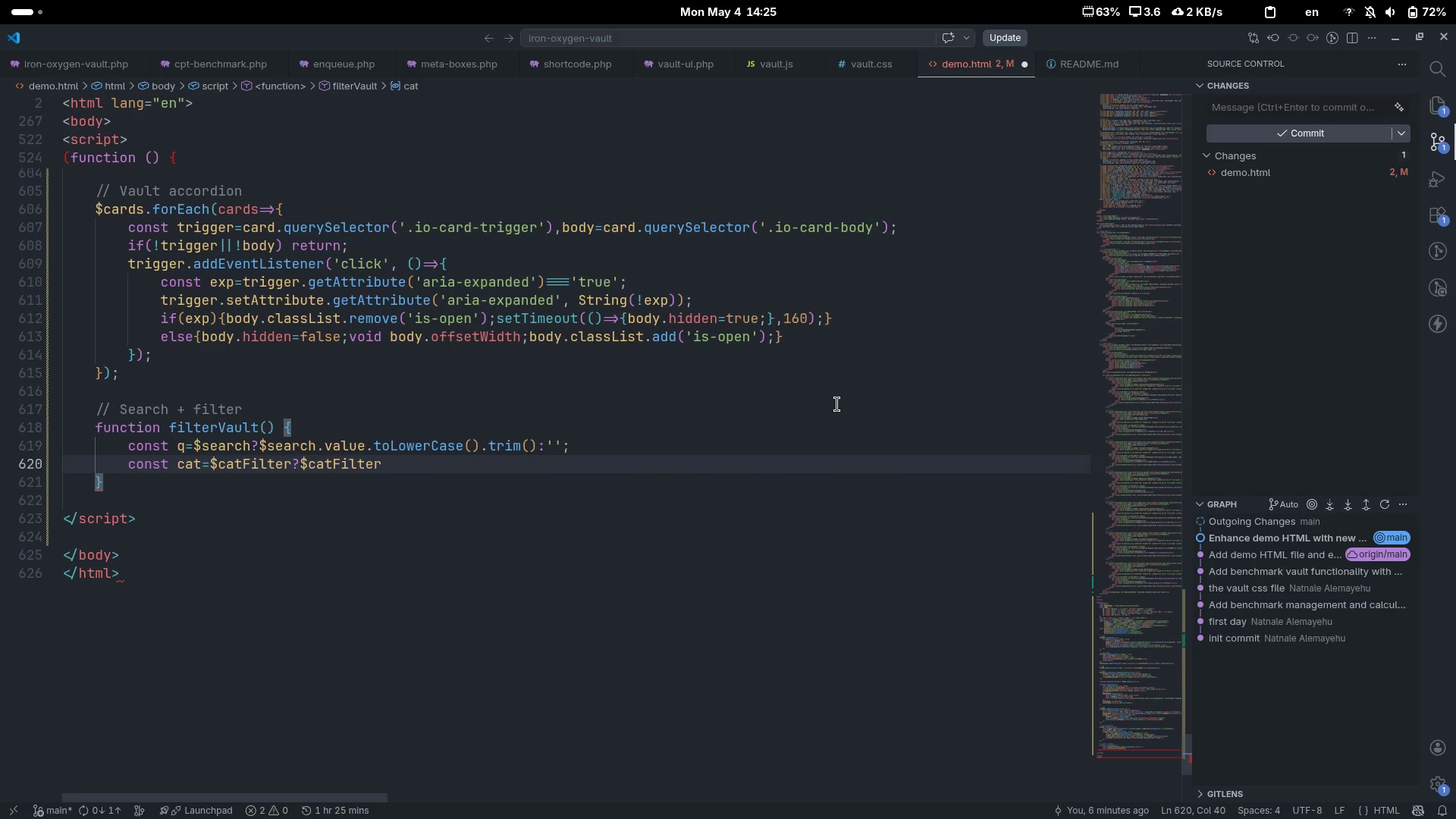 
type(.val)
key(Tab)
 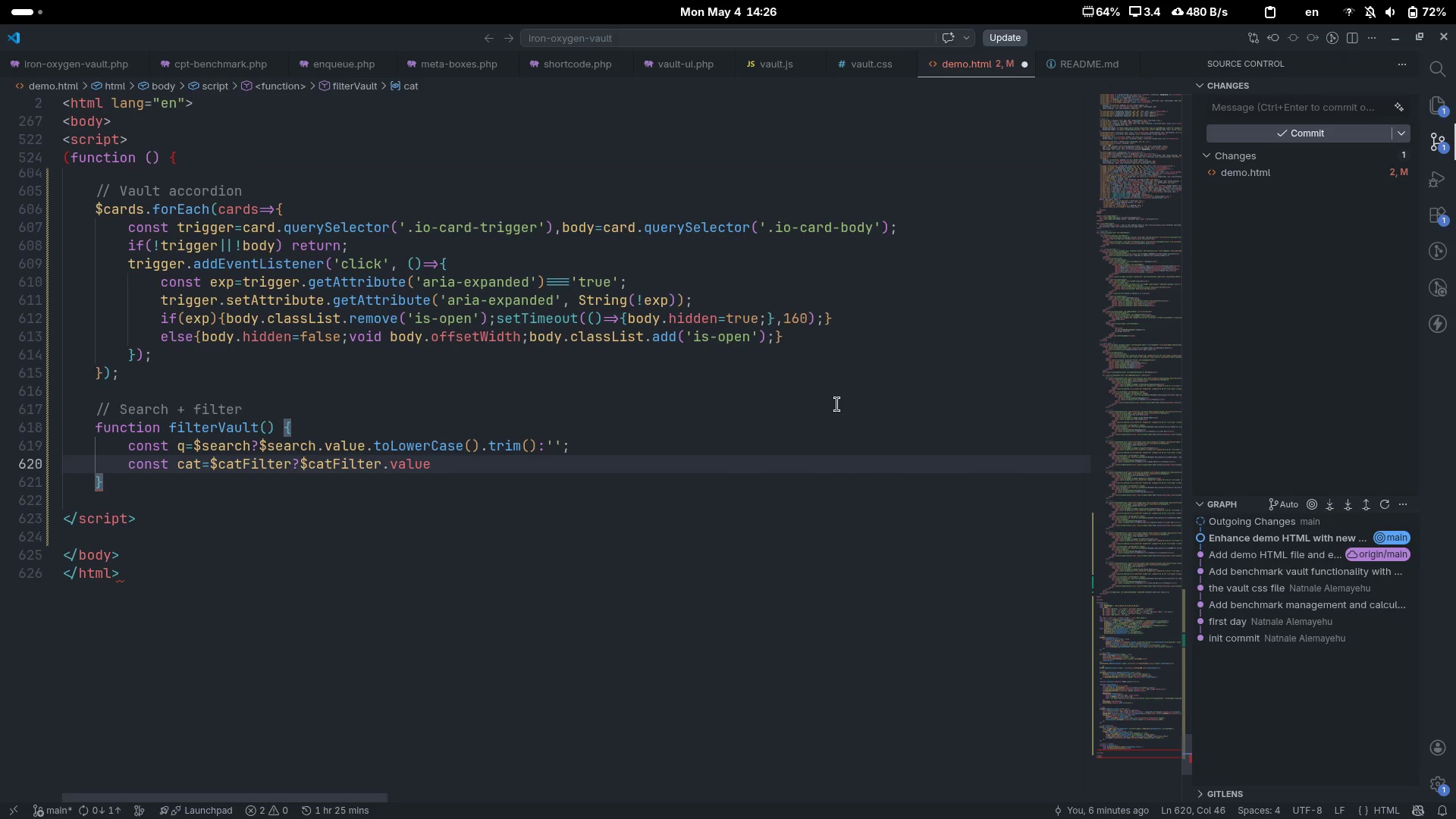 
key(Shift+ShiftLeft)
 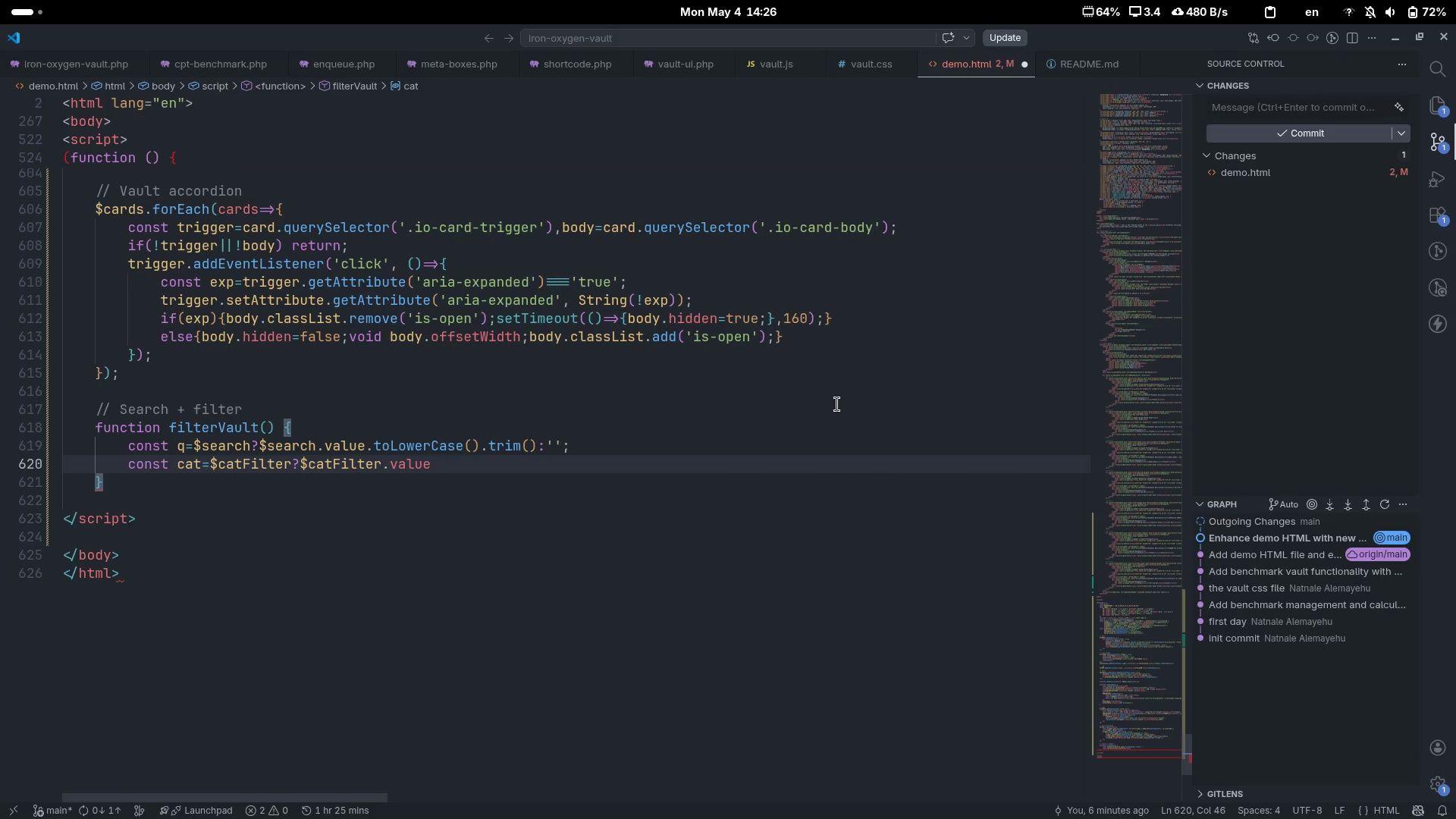 
key(Shift+Semicolon)
 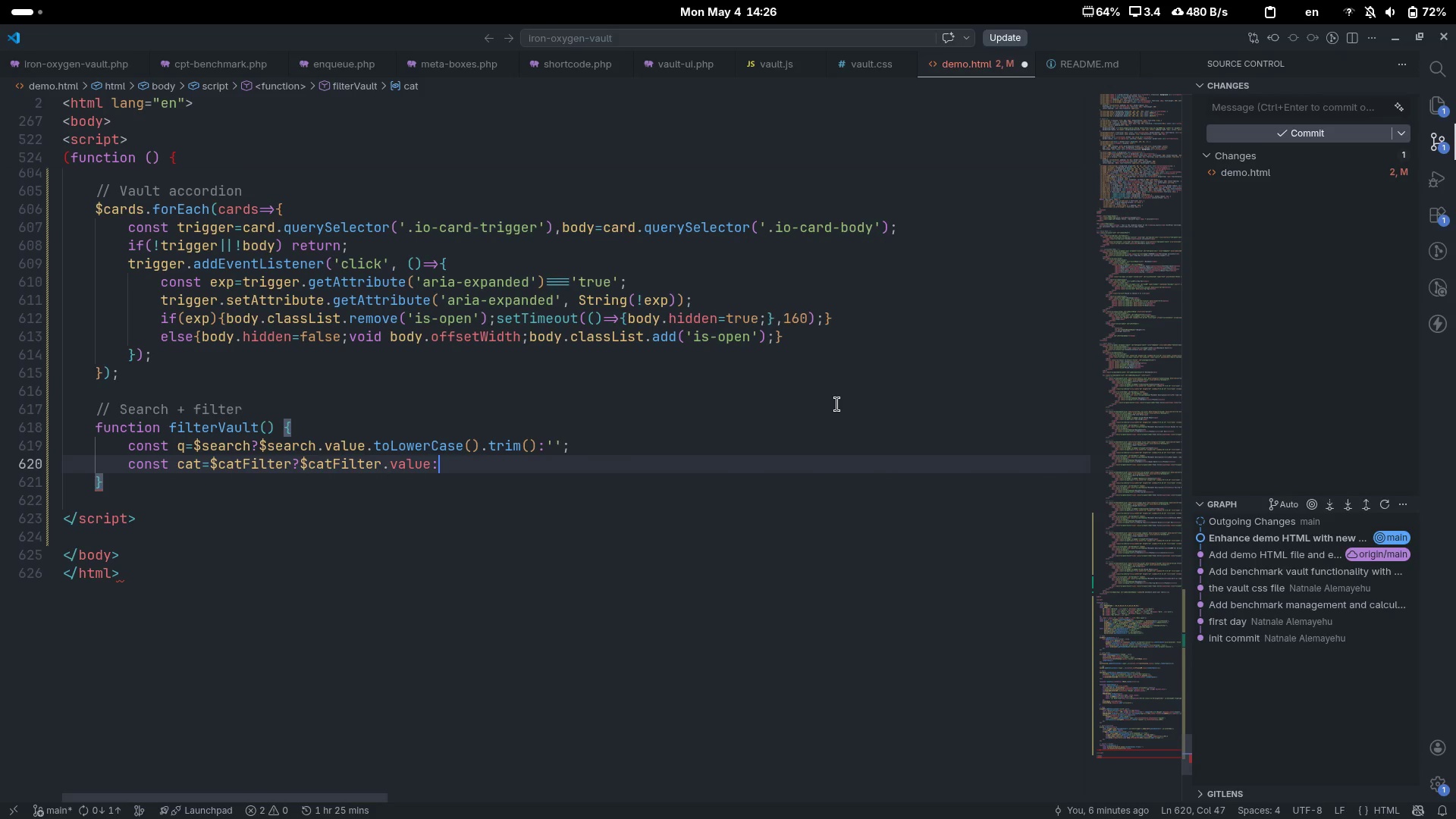 
key(Quote)
 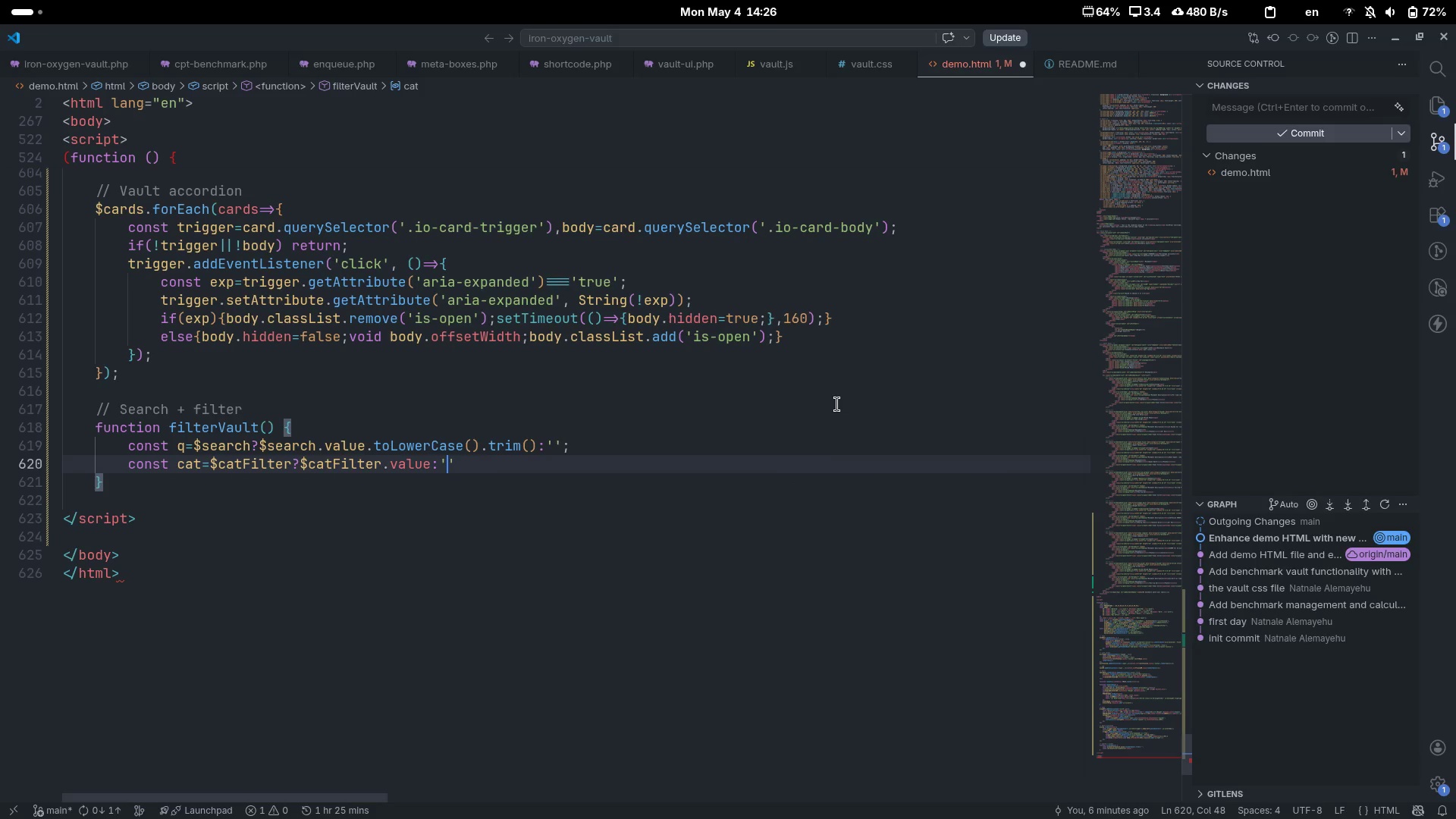 
key(ArrowRight)
 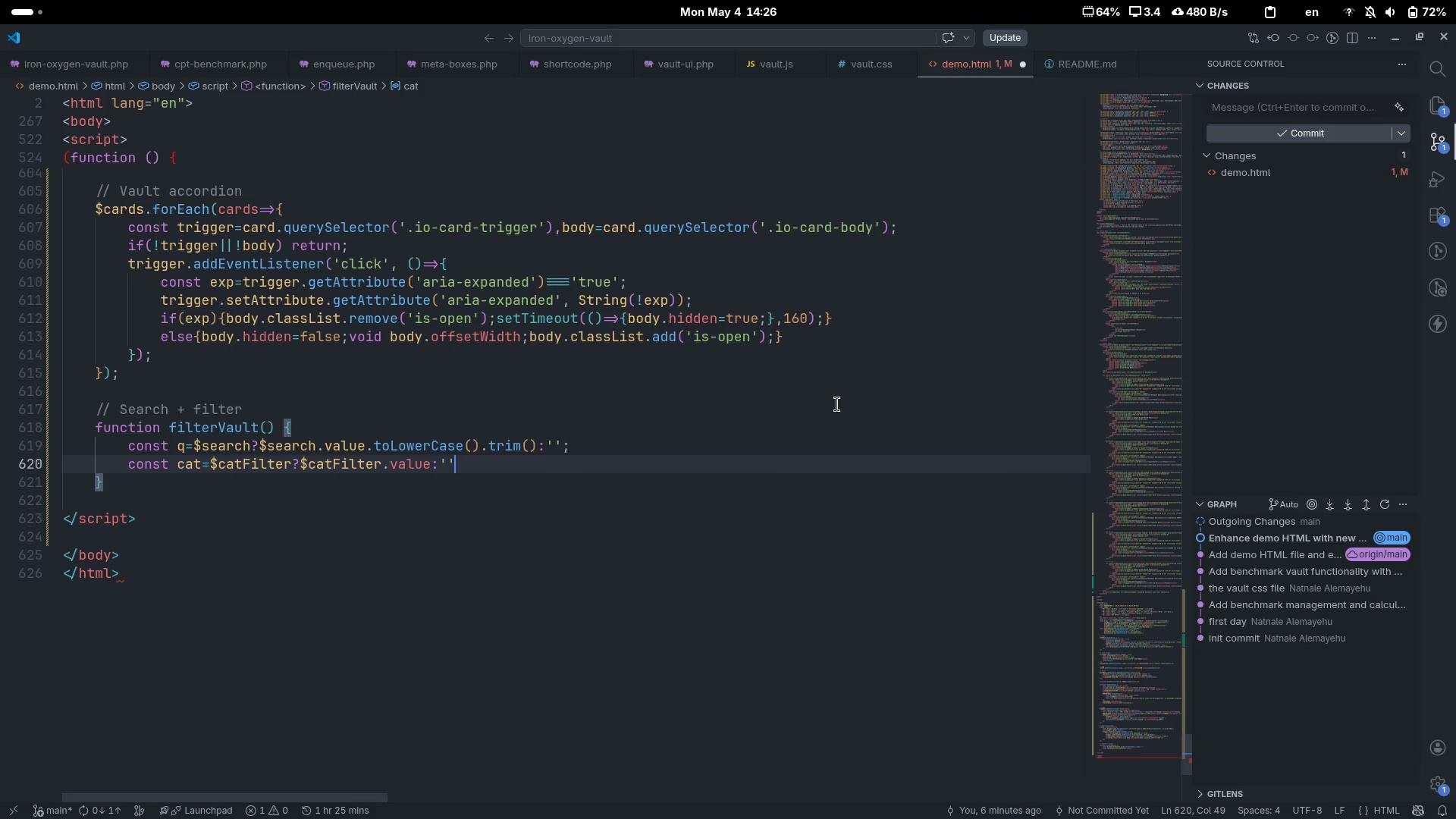 
key(Semicolon)
 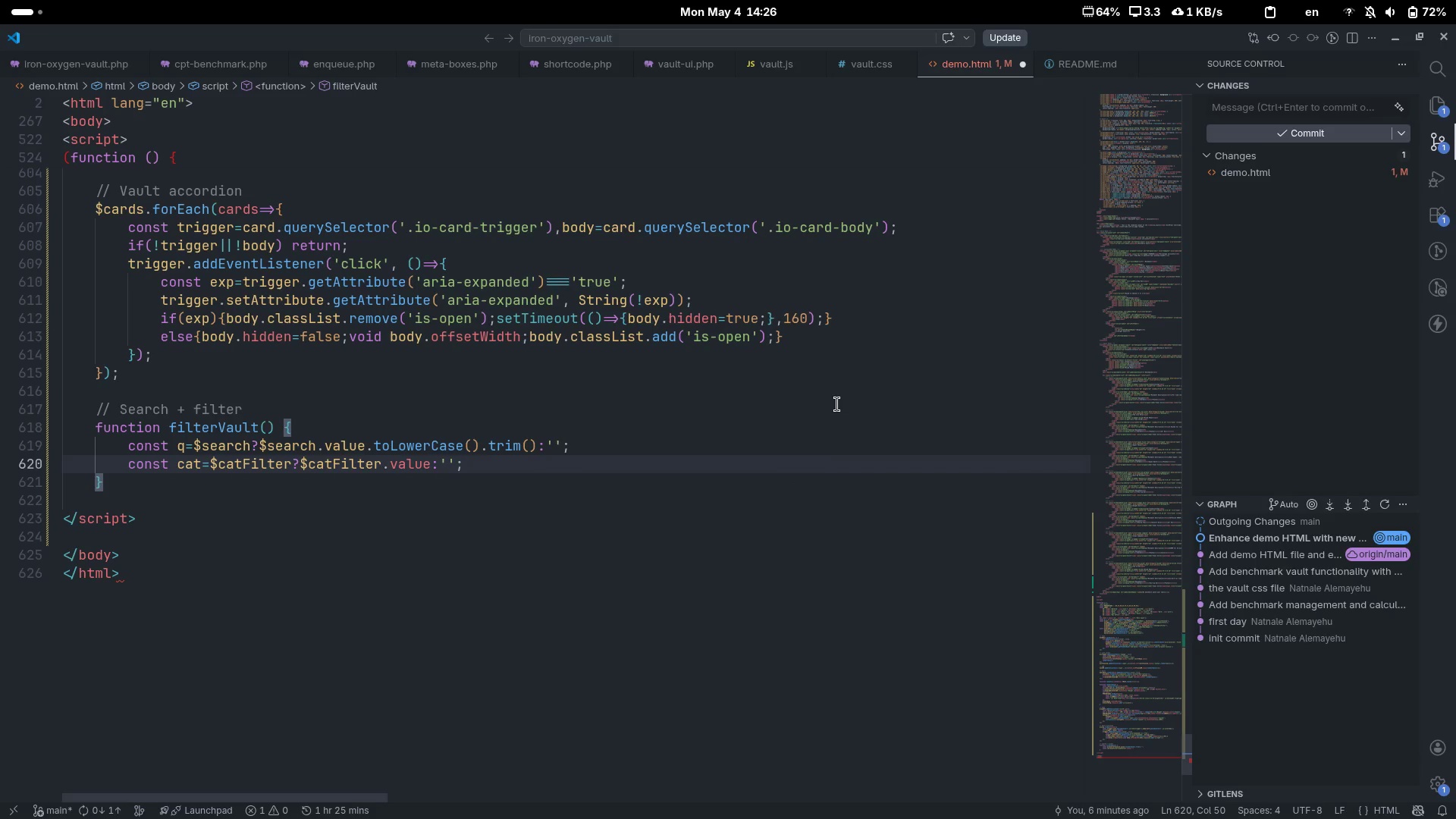 
key(Enter)
 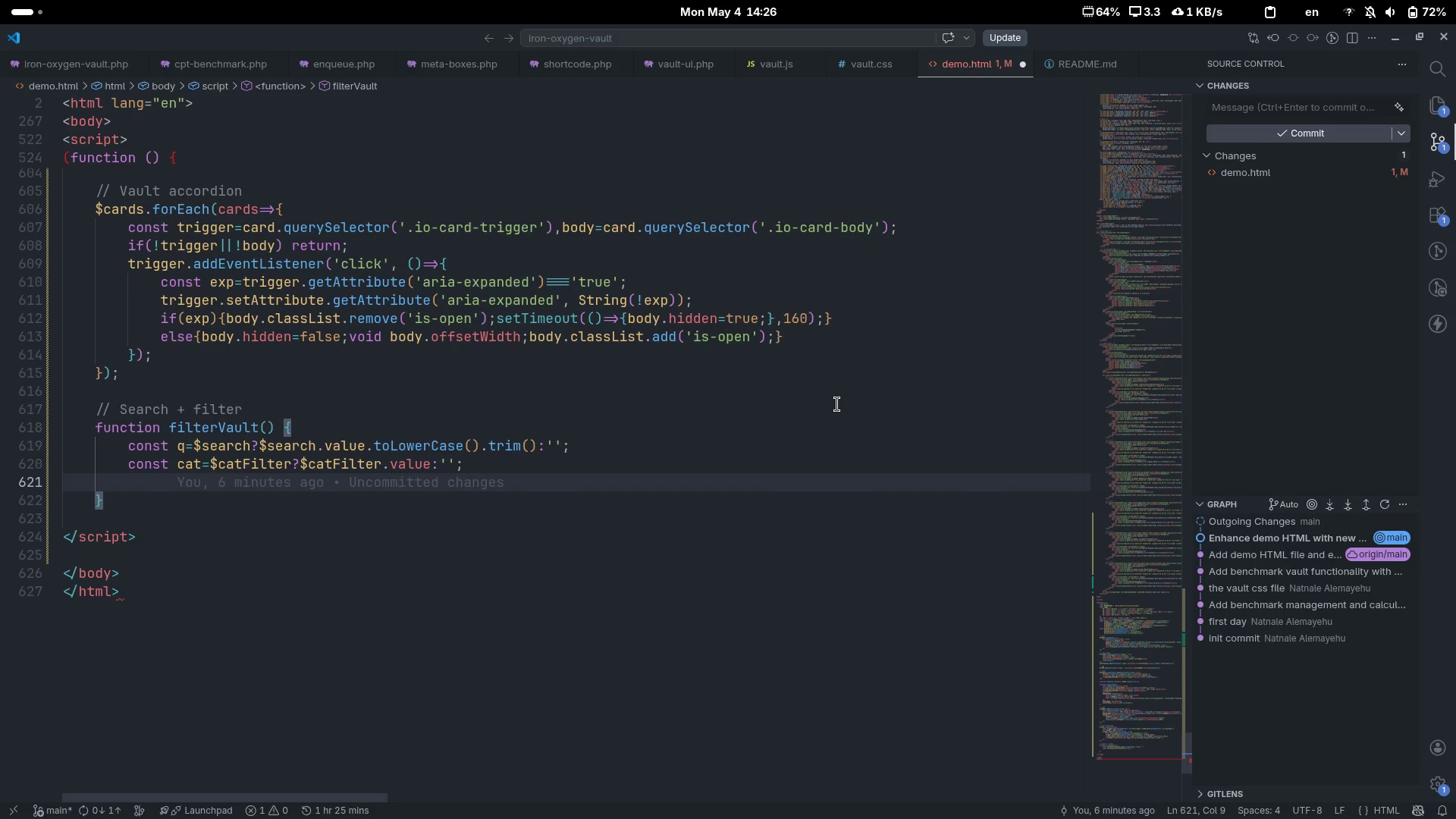 
type(let visible=0;)
 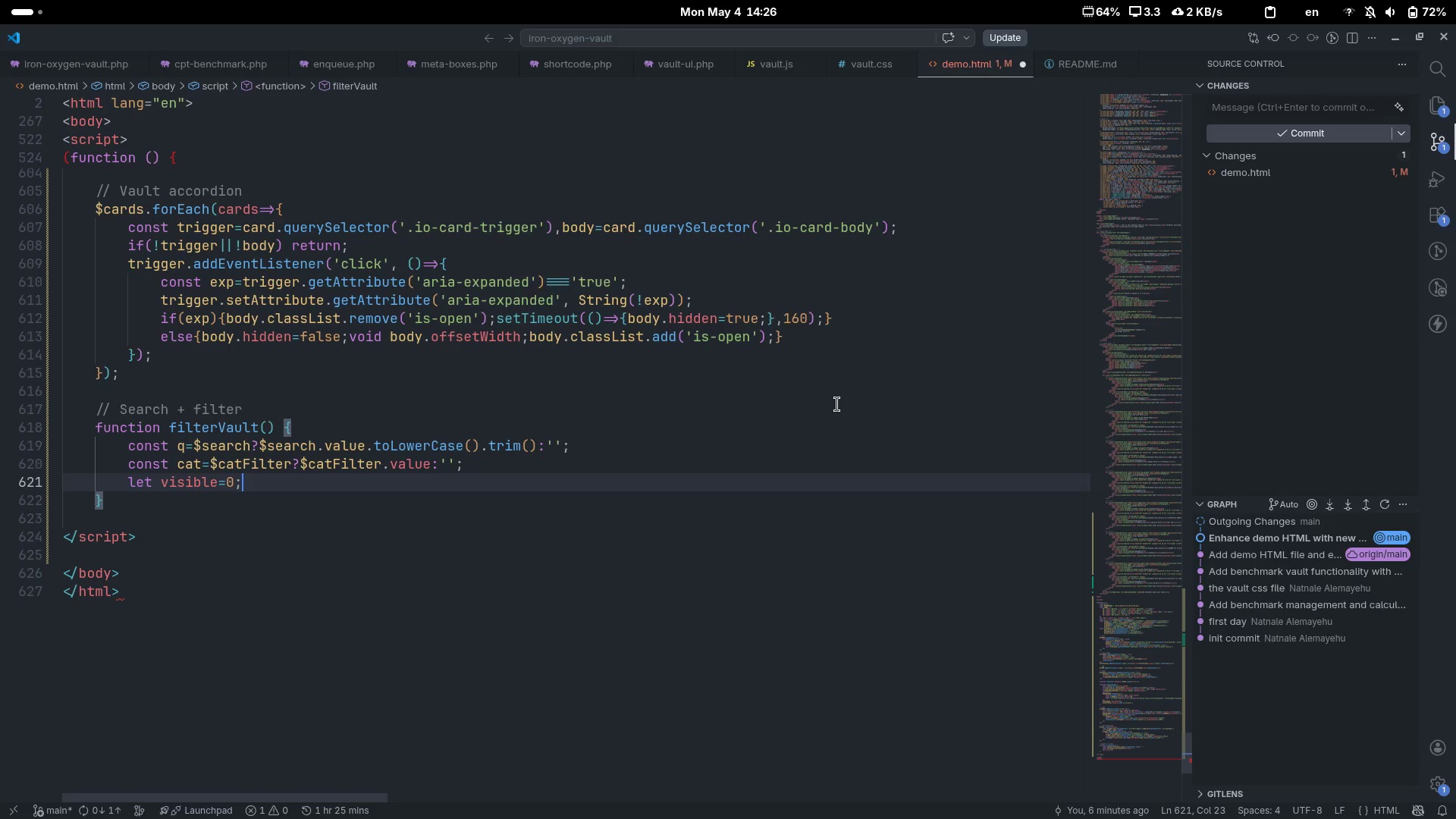 
key(Enter)
 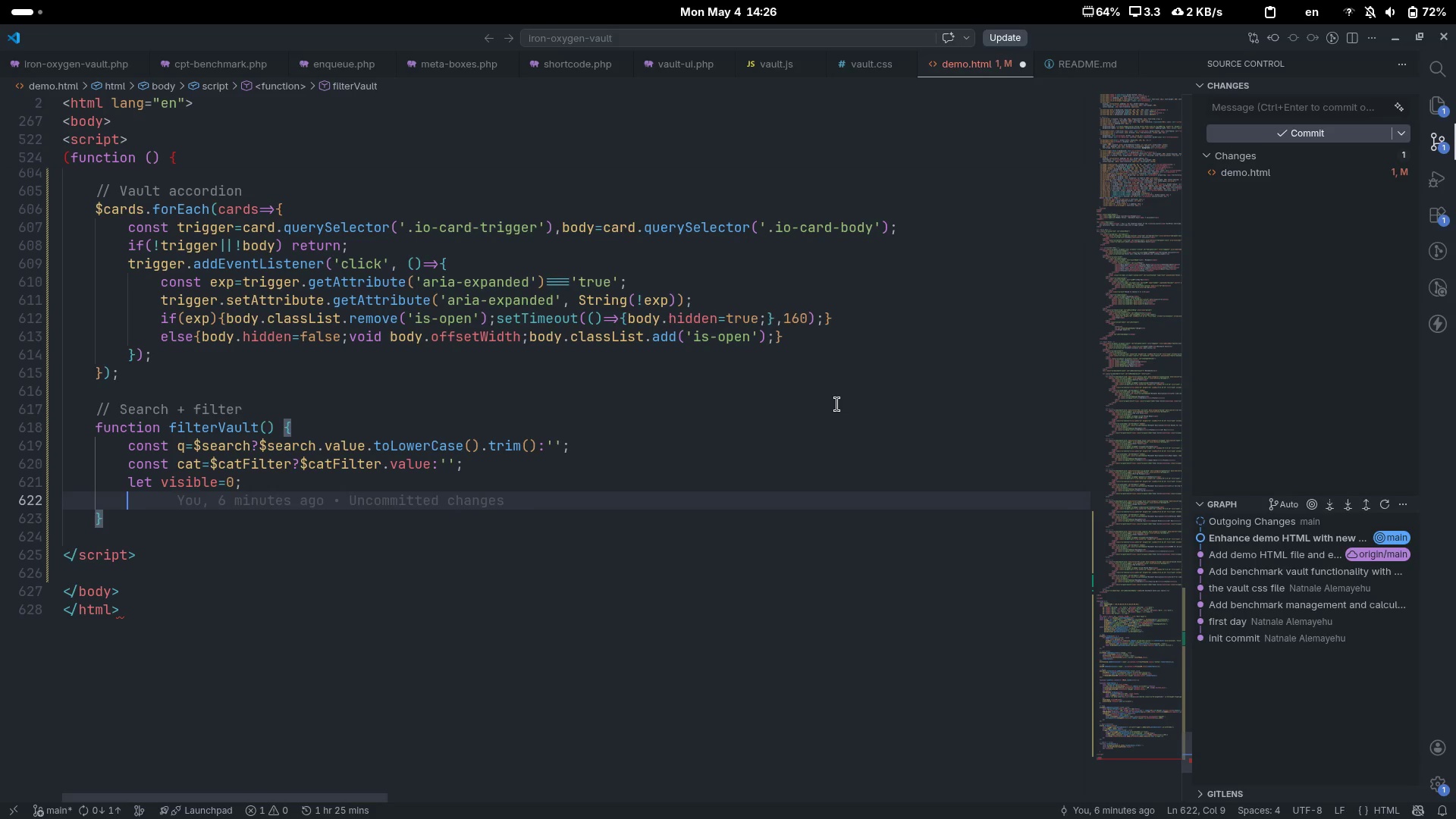 
type($car)
key(Tab)
type(.forea)
key(Tab)
type(( )
key(Backspace)
type(c=>{)
 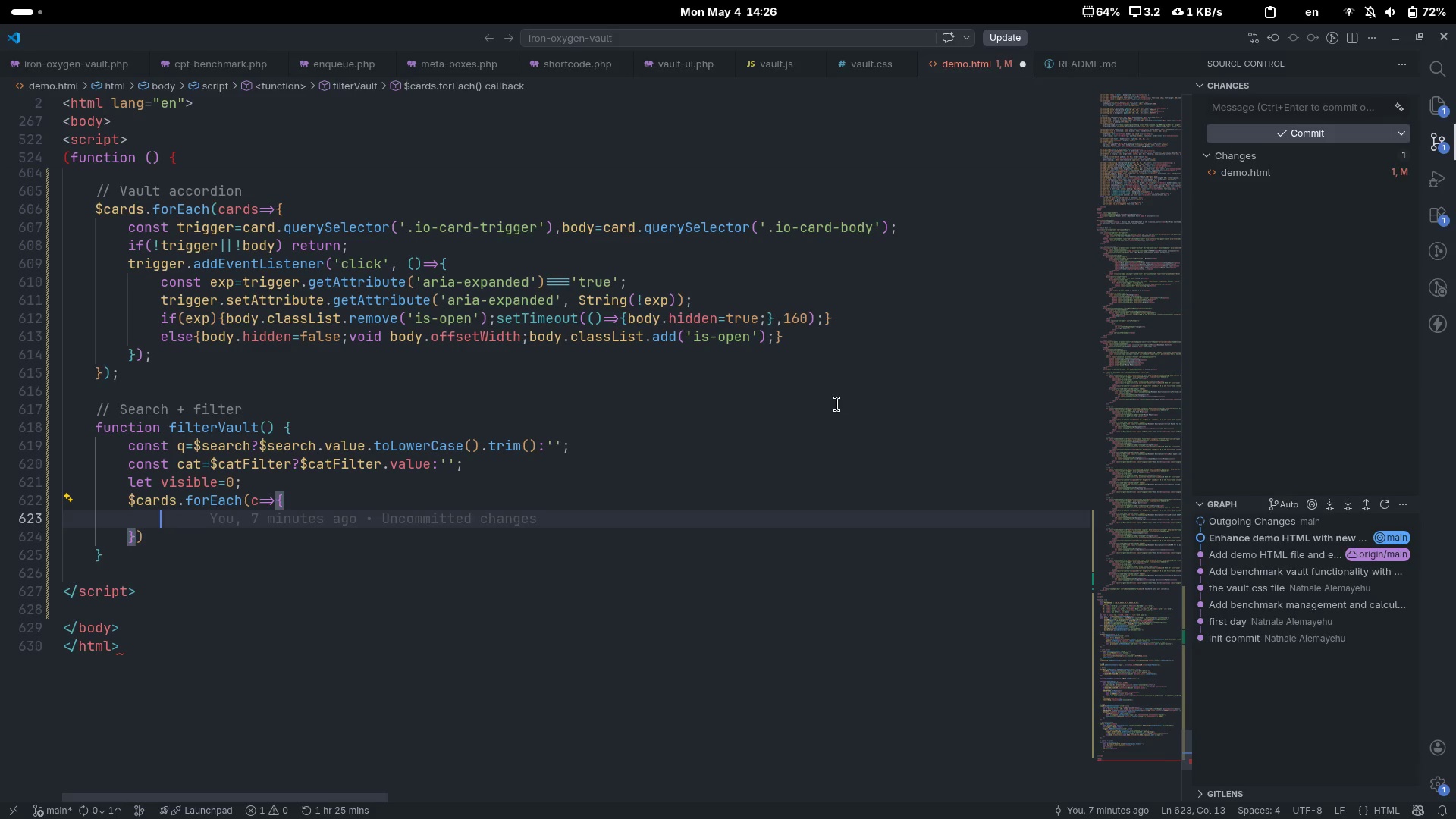 
 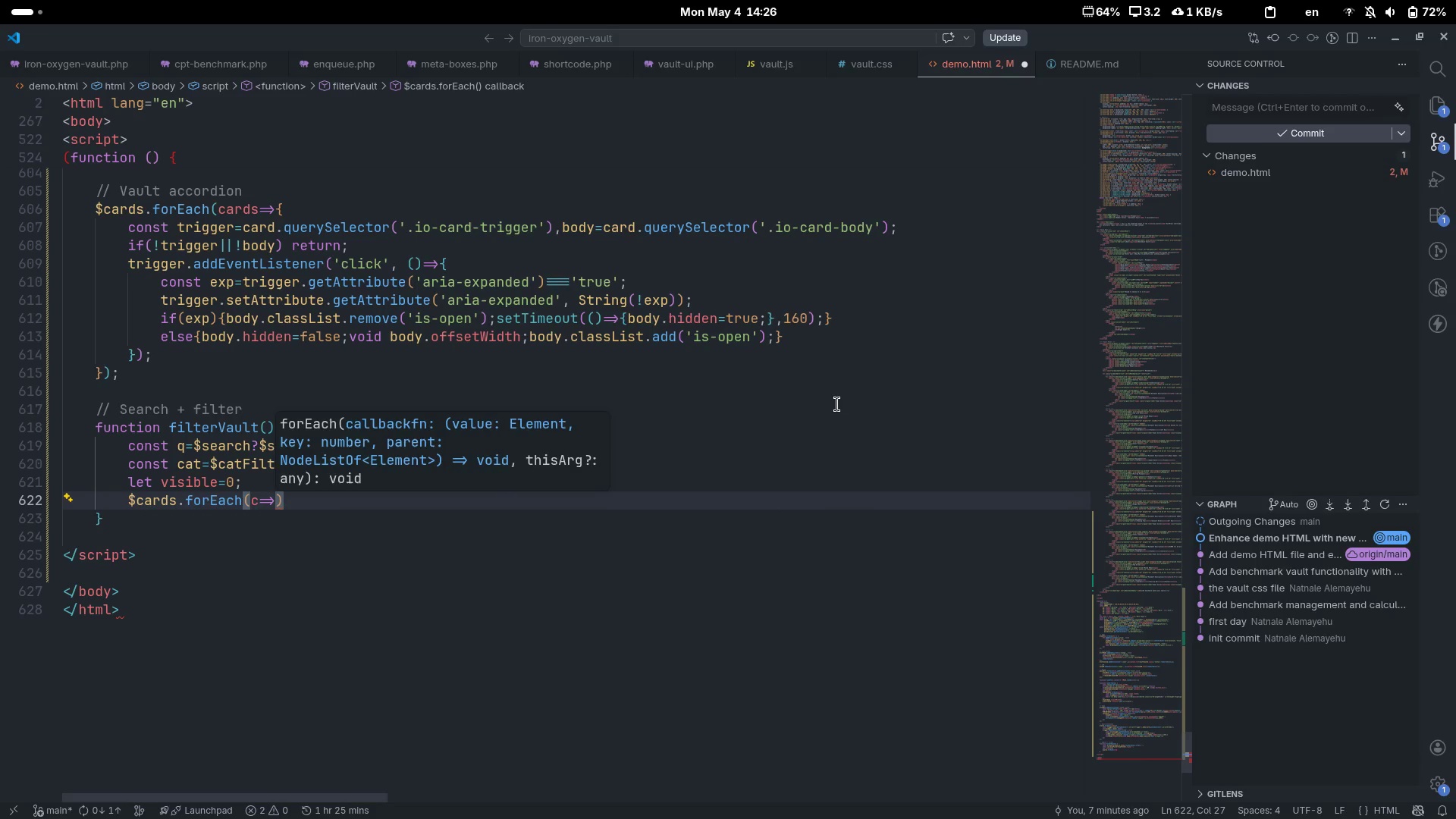 
key(Enter)
 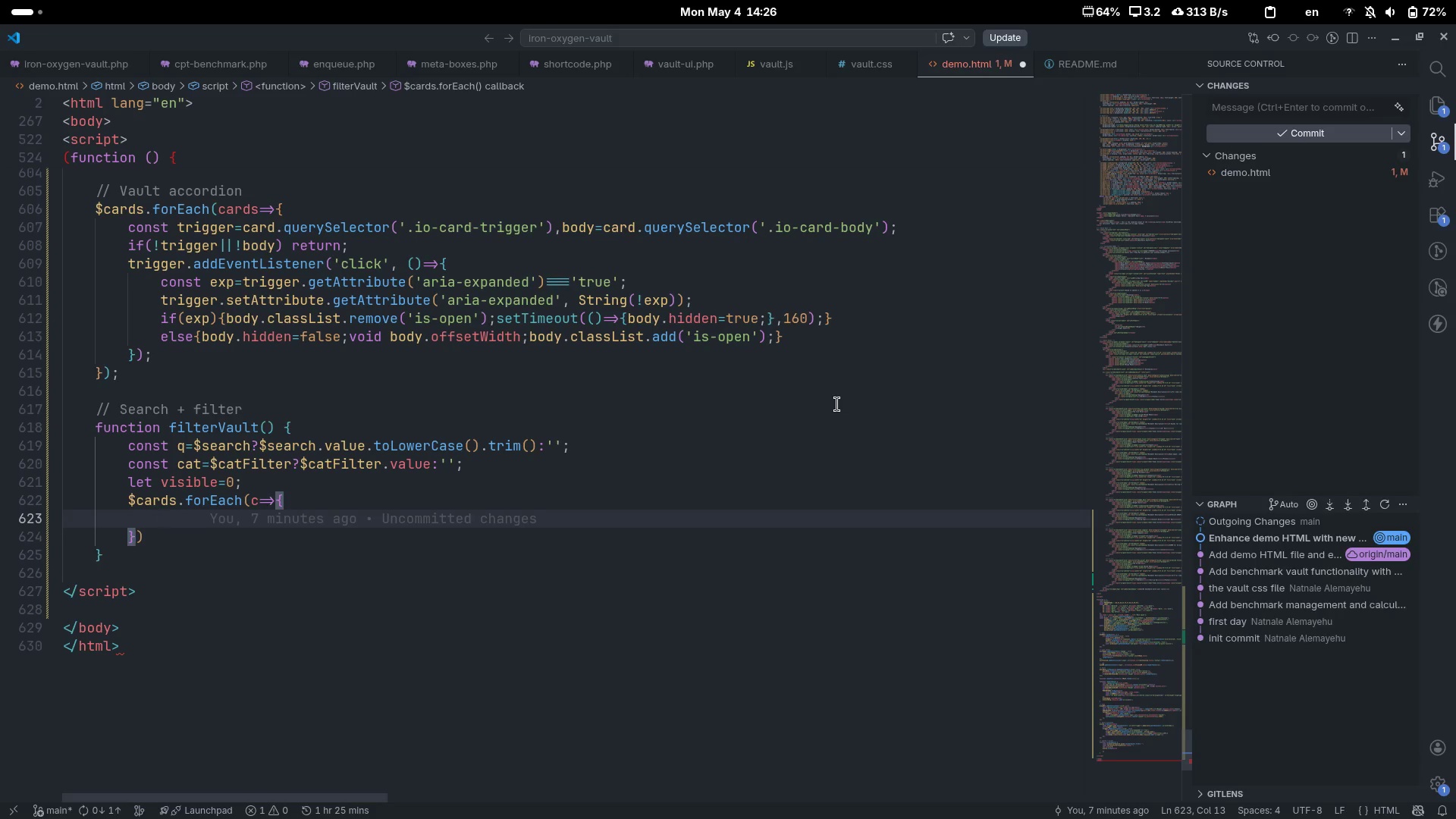 
type(const mac)
key(Backspace)
type(tch=(!q||c.data)
key(Tab)
type(.sear)
 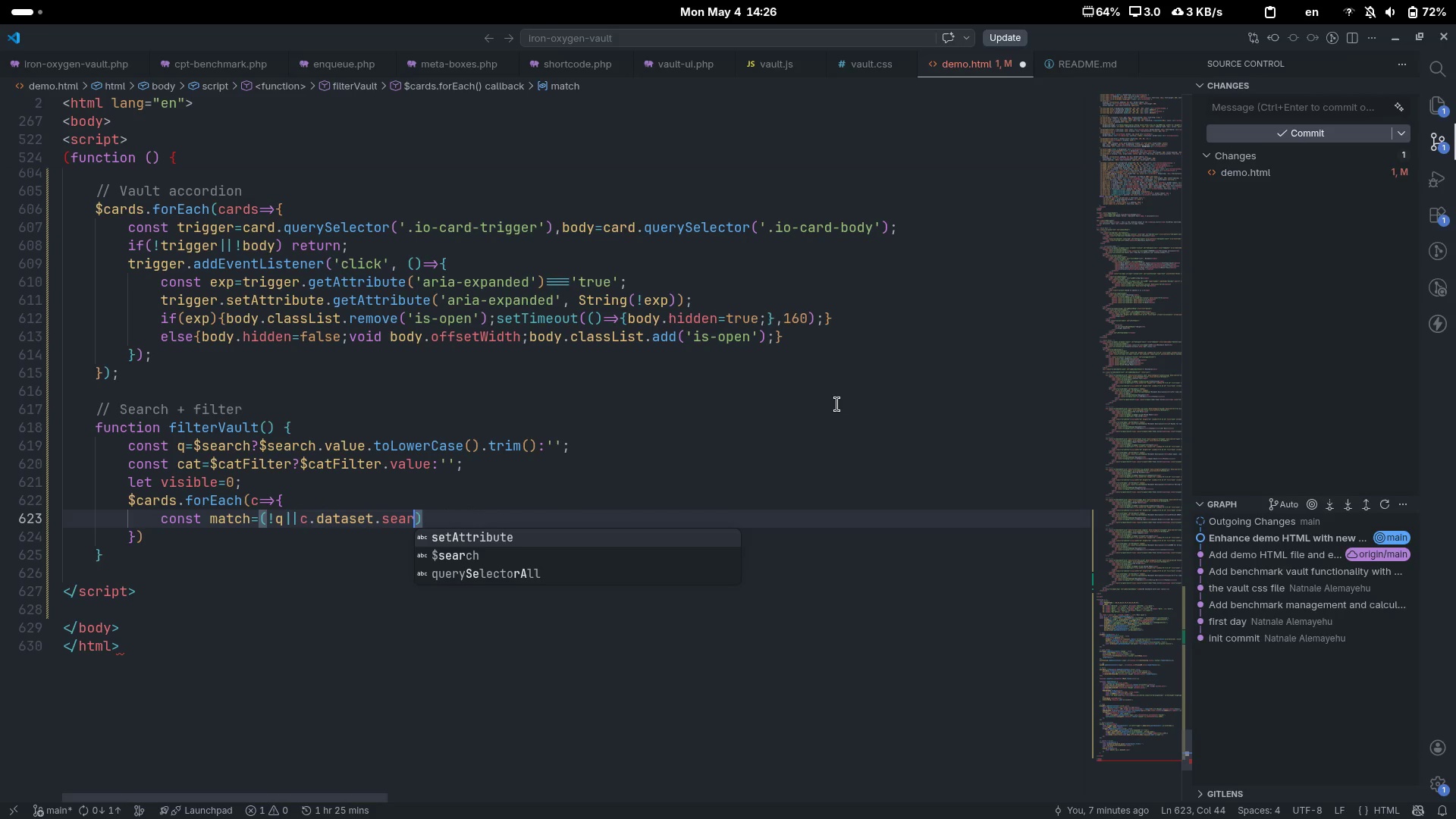 
key(ArrowDown)
 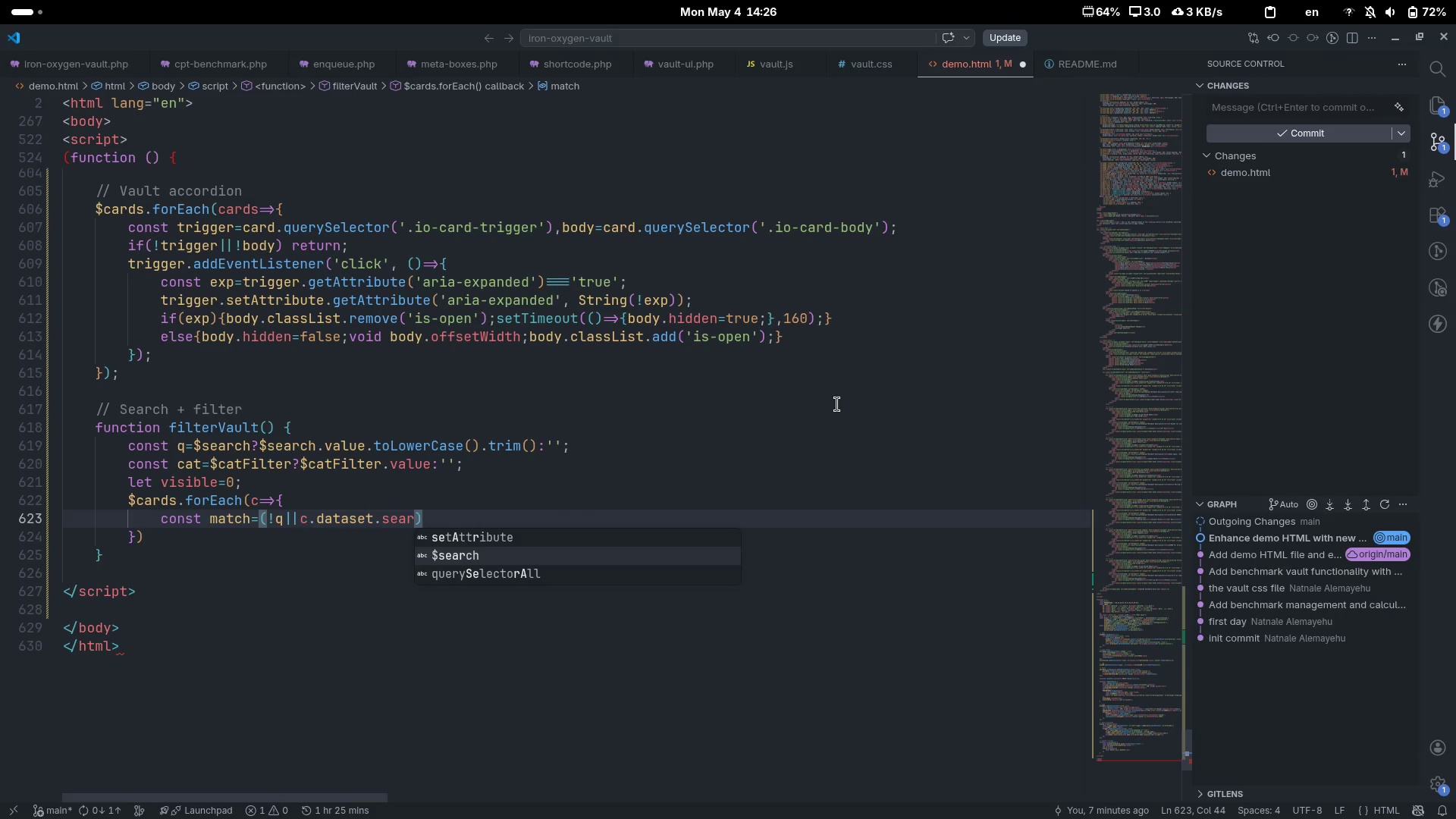 
key(Enter)
 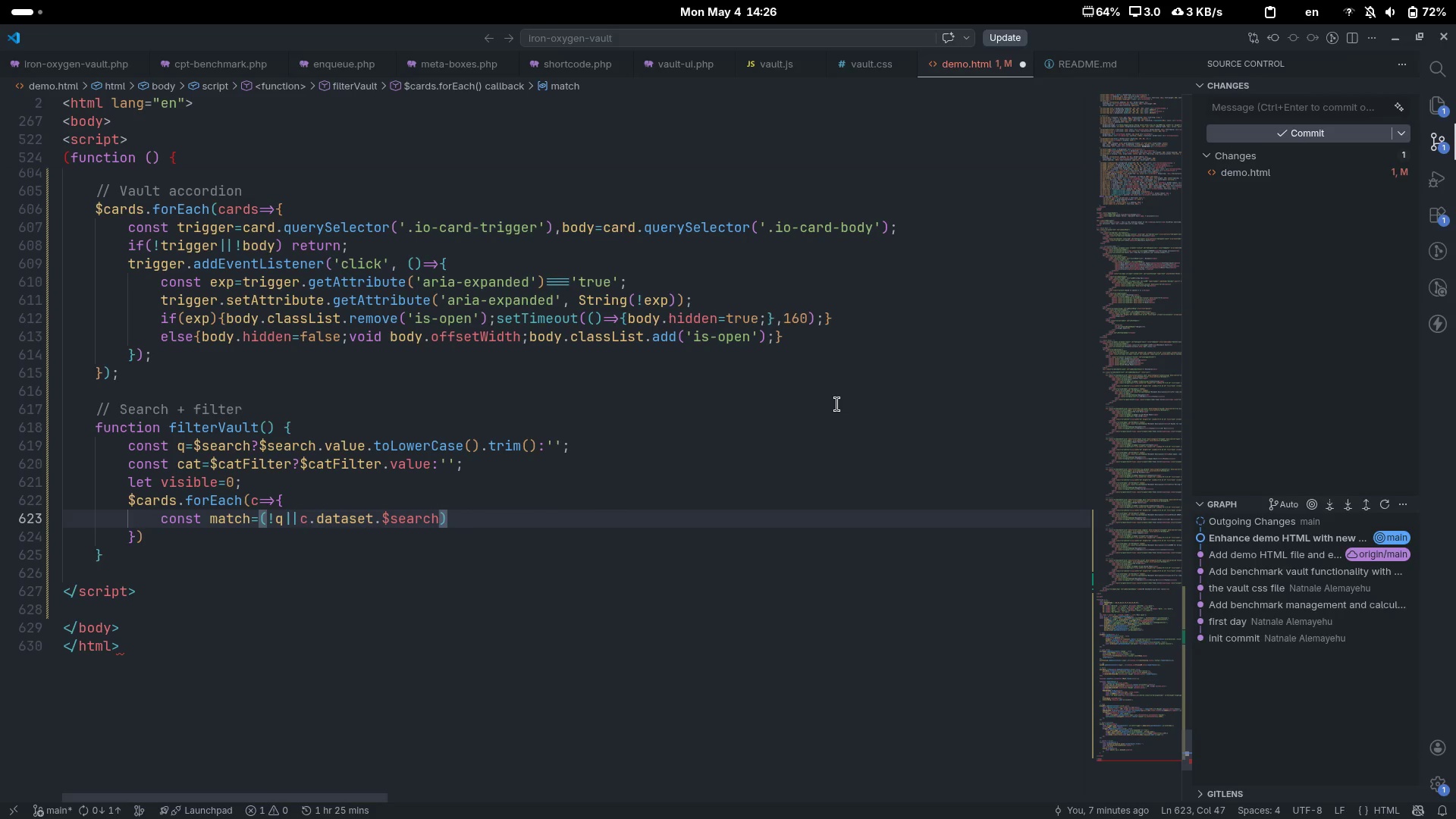 
key(Control+ControlLeft)
 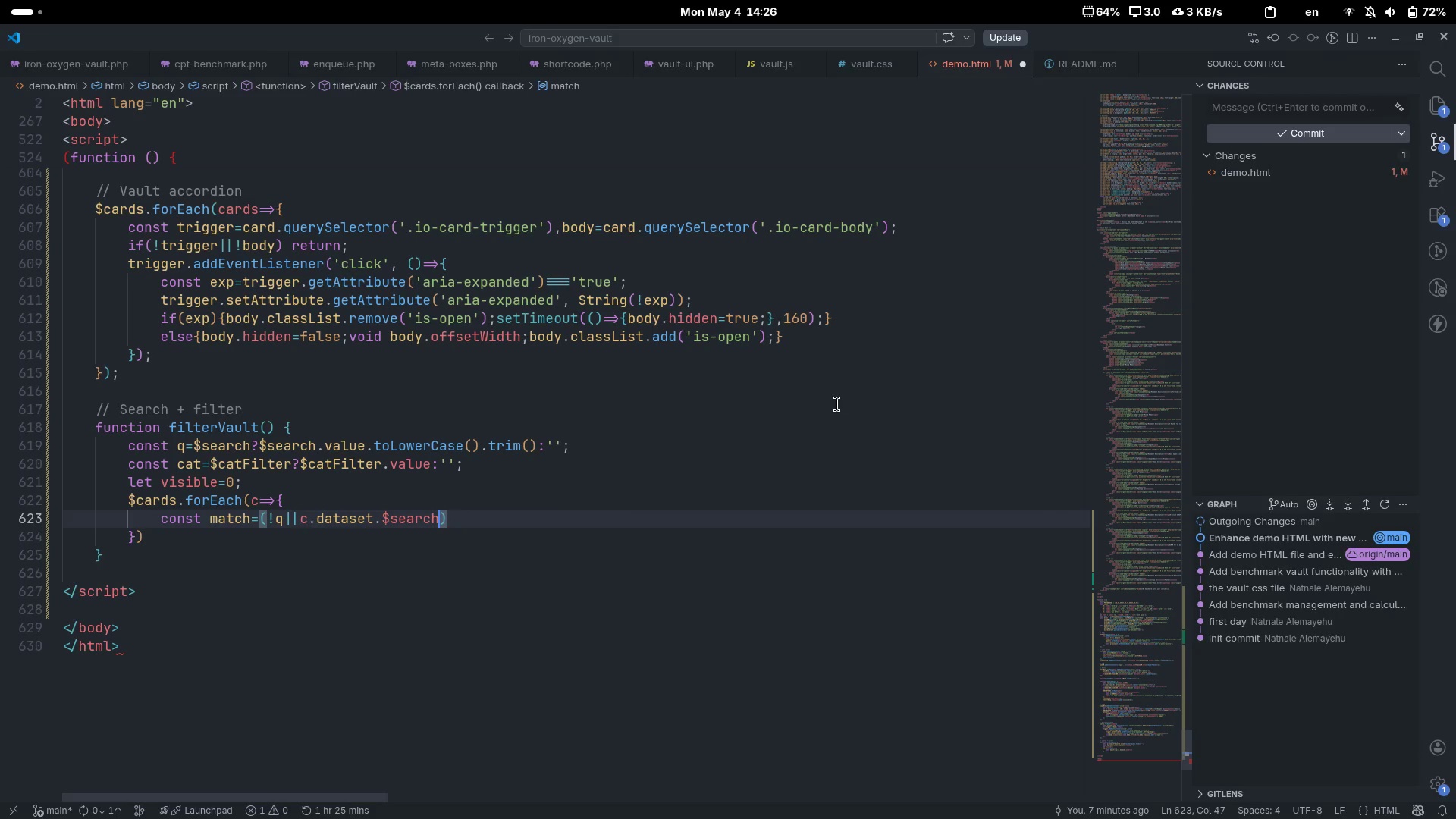 
key(Control+ArrowLeft)
 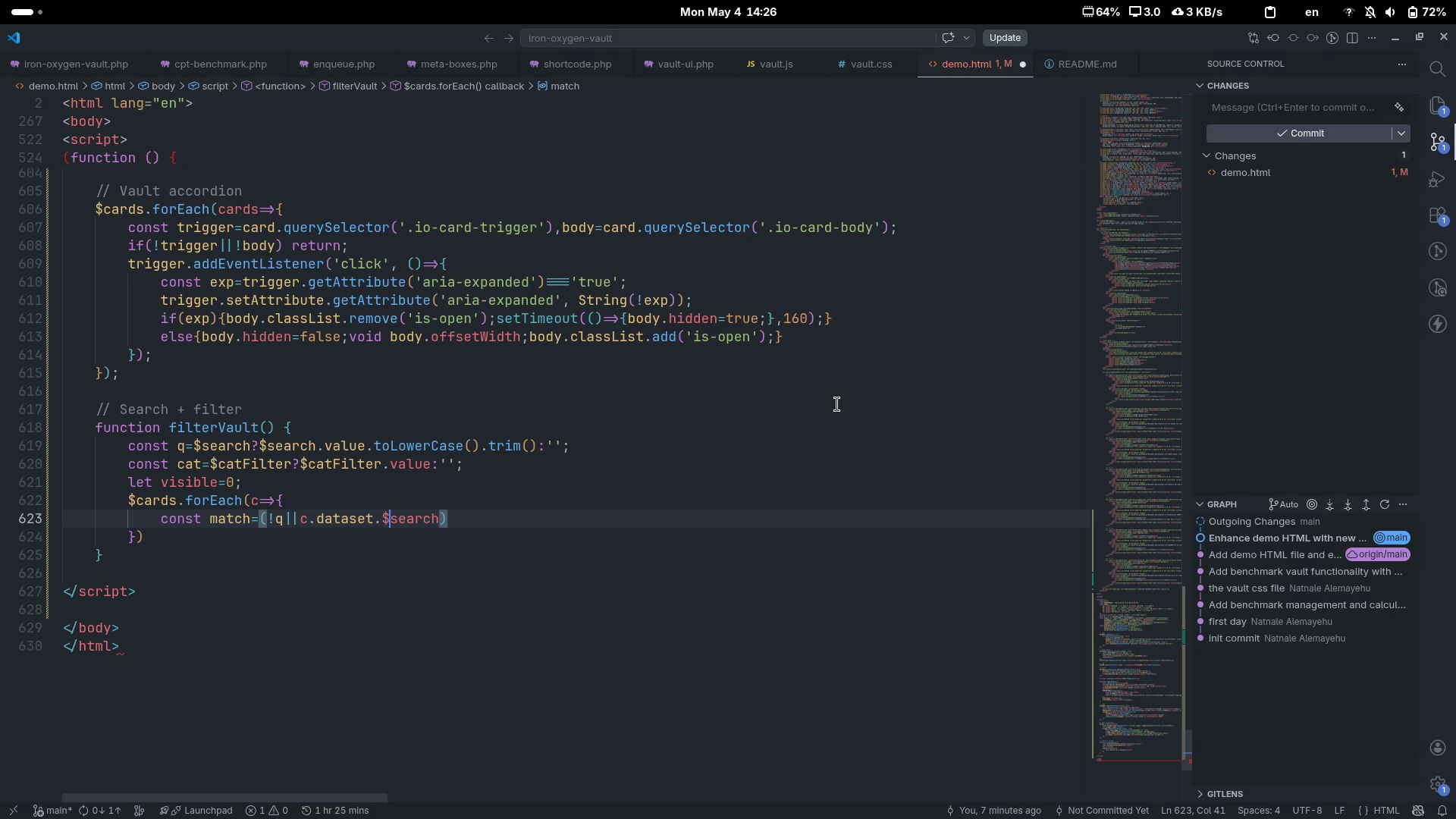 
key(Backspace)
 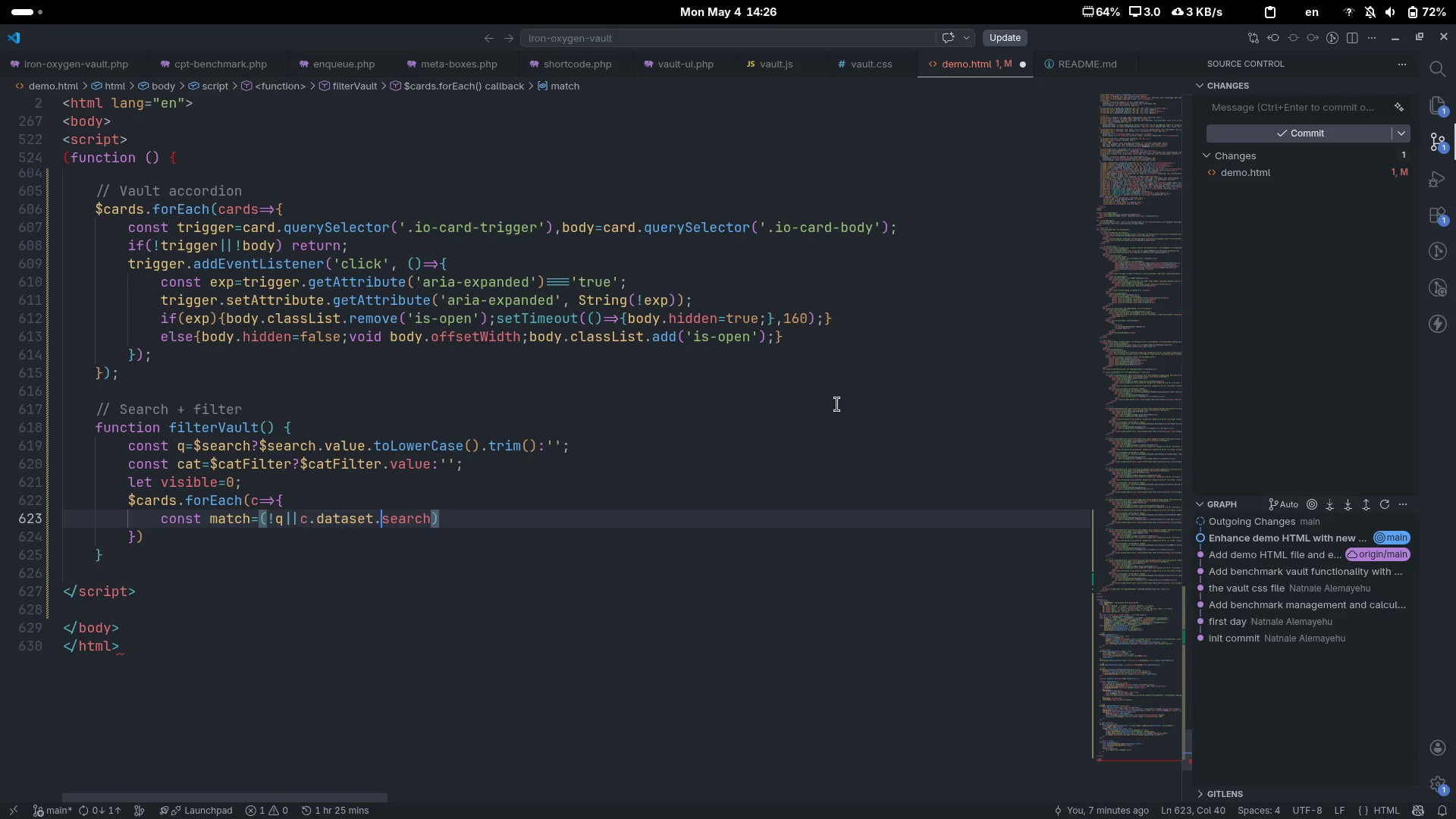 
key(Control+ControlLeft)
 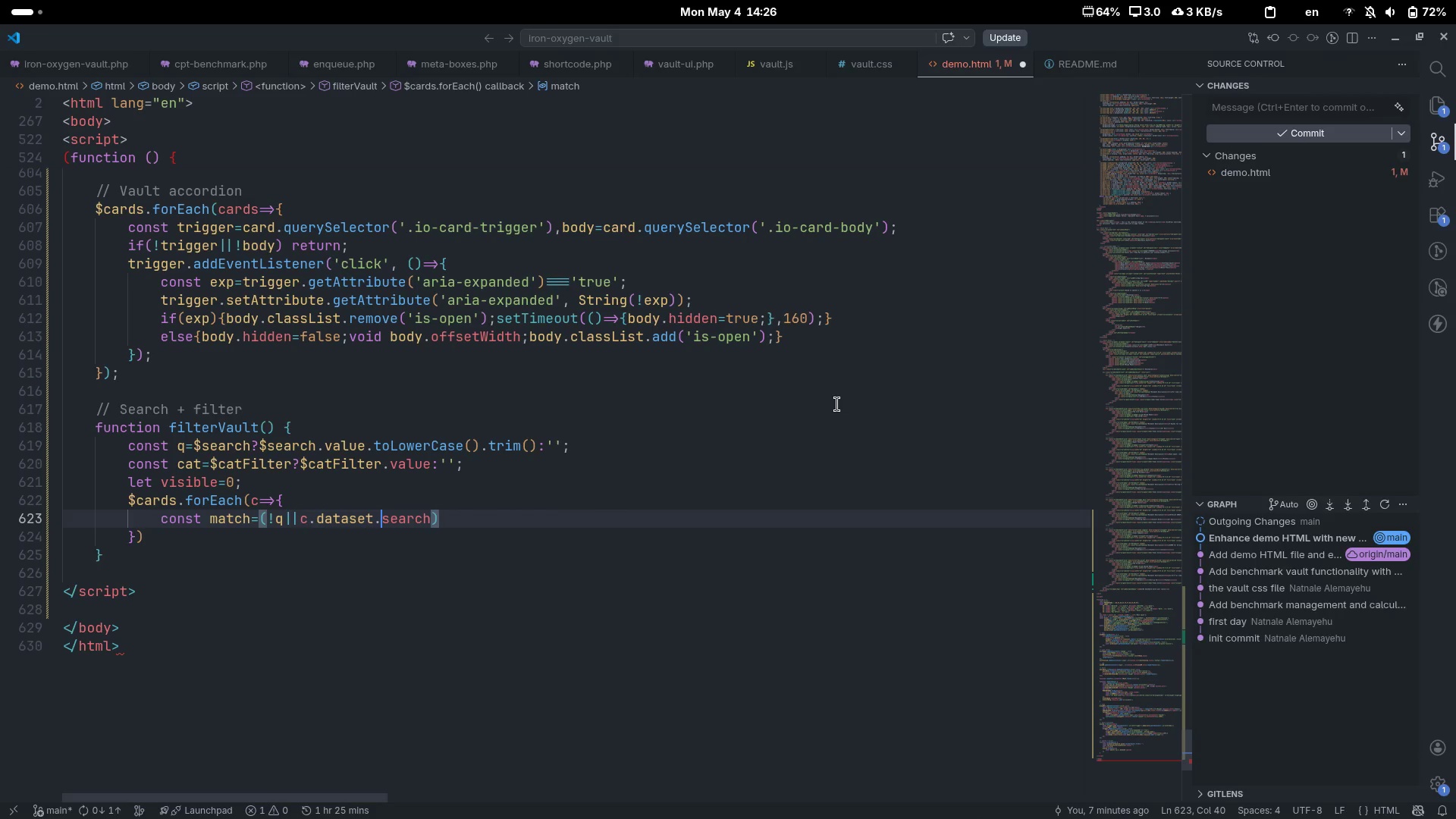 
key(Control+ArrowRight)
 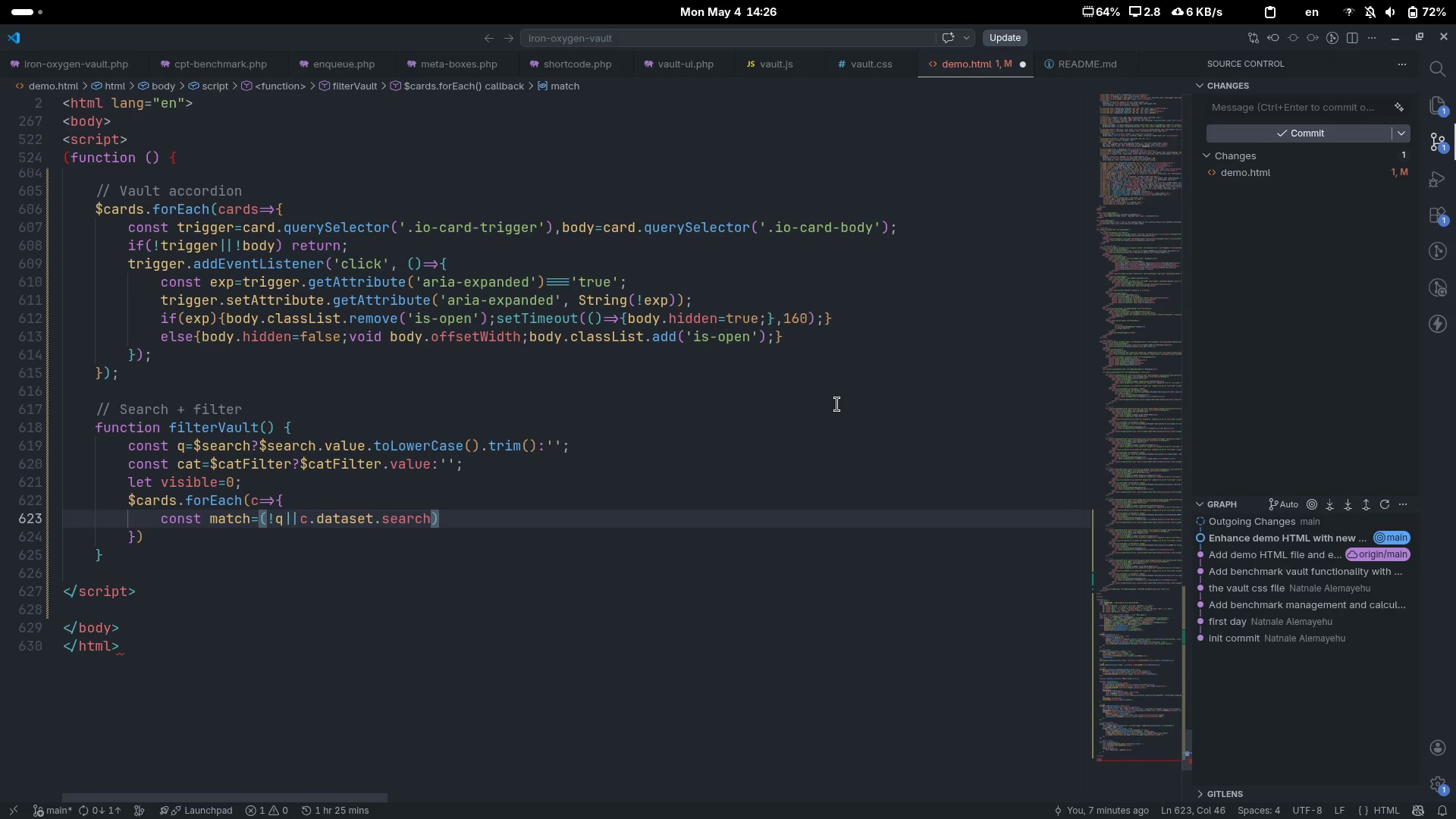 
type(.incl)
 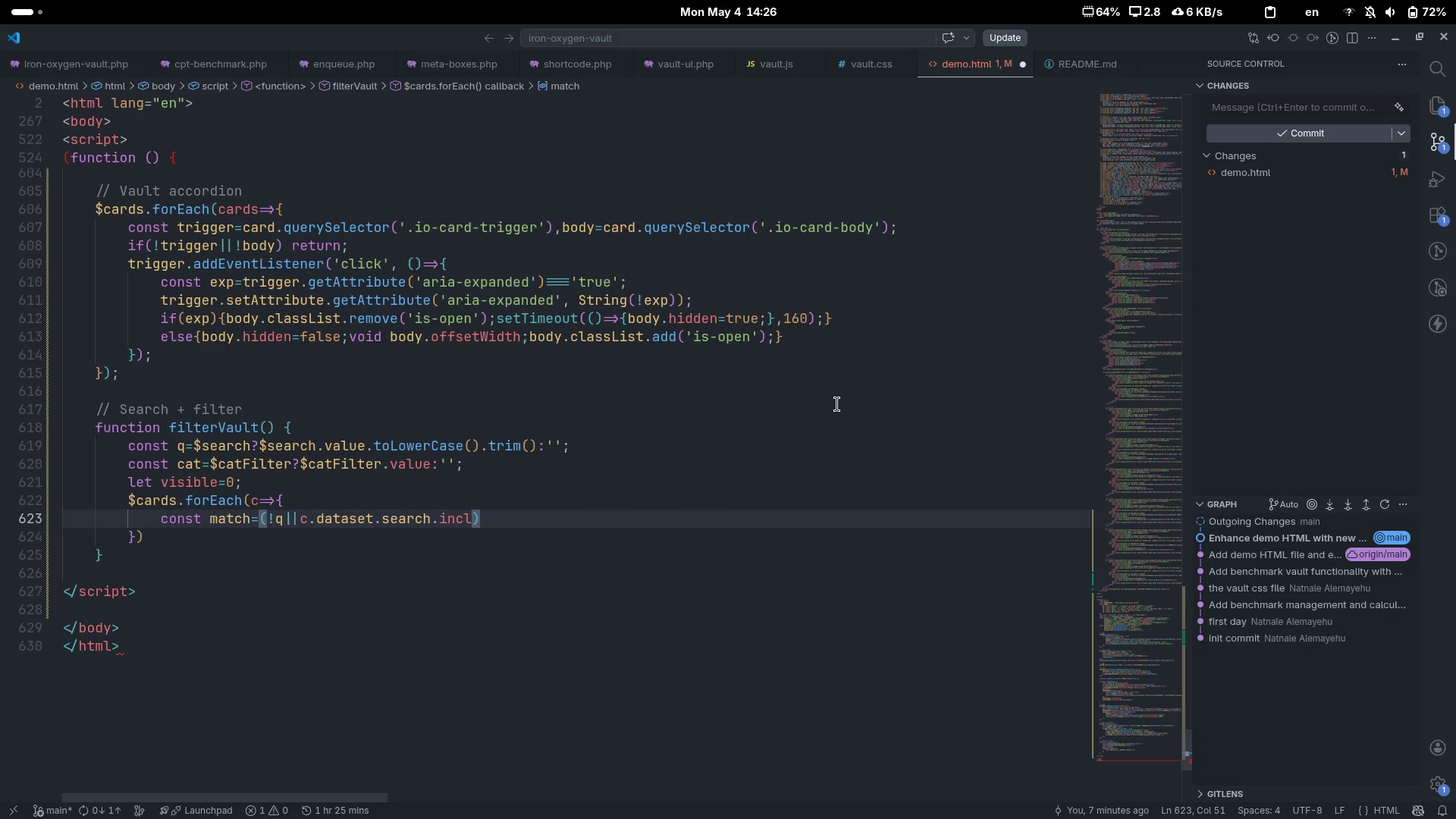 
key(Control+ControlLeft)
 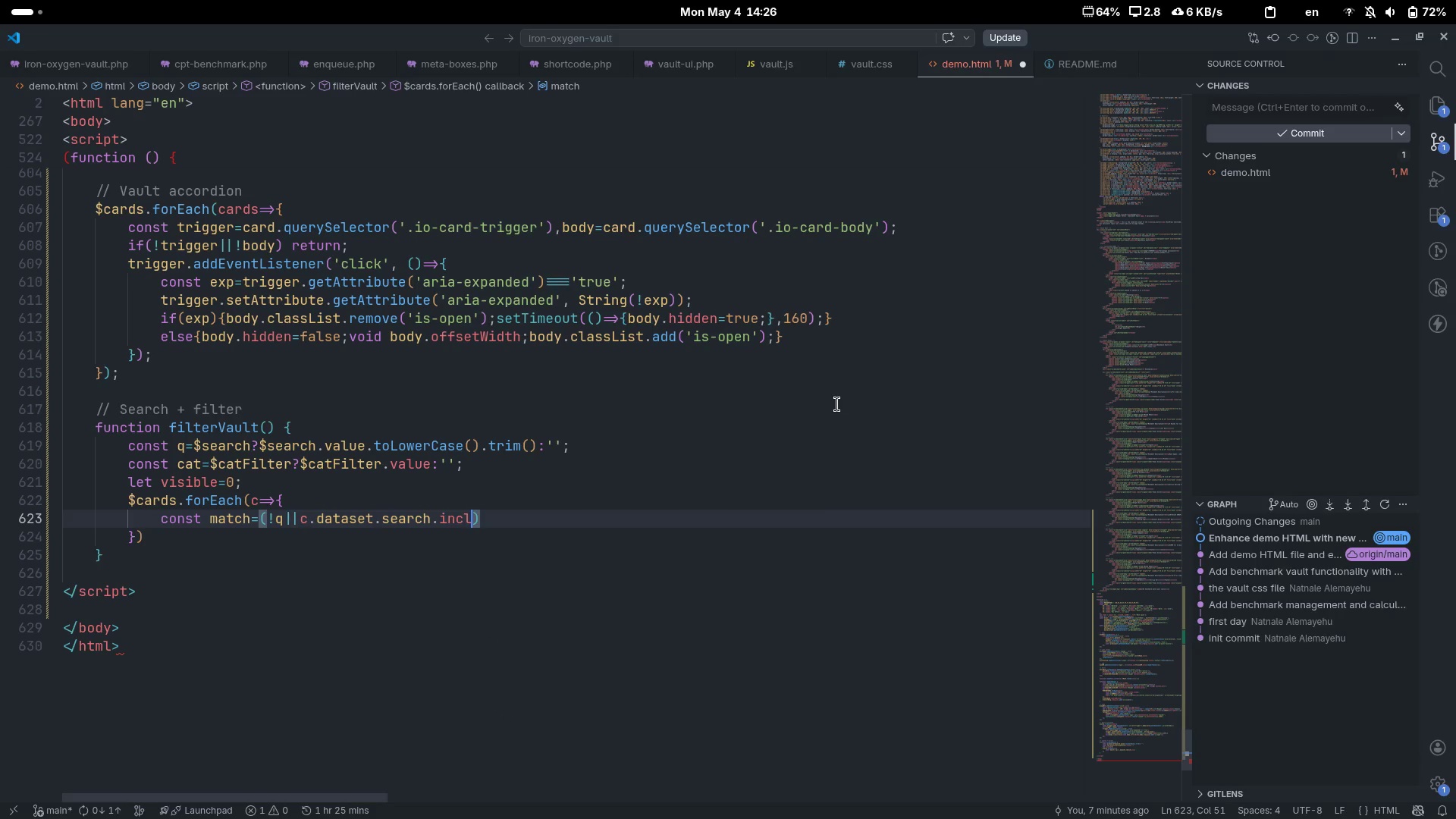 
key(Control+Backspace)
 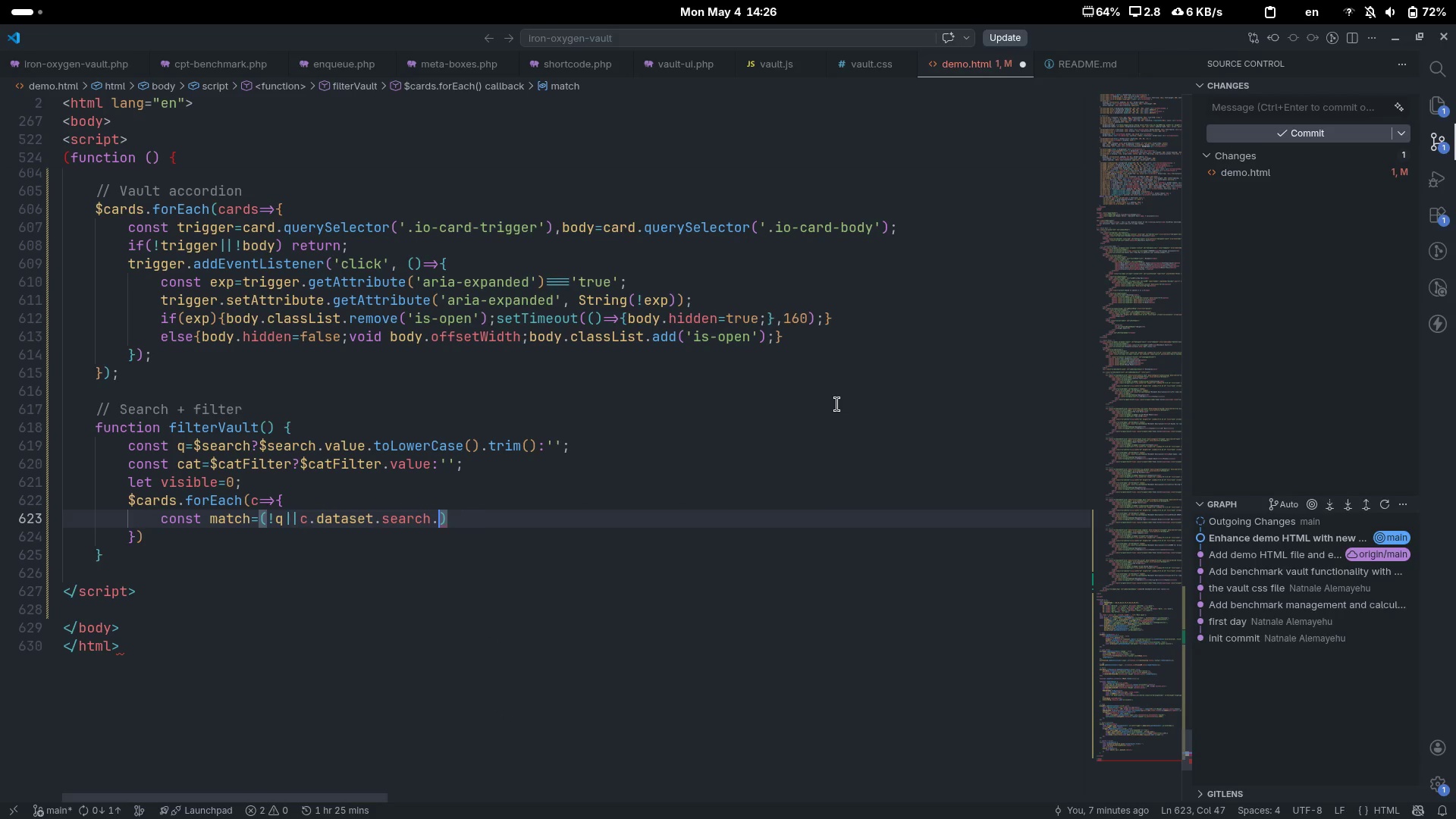 
type(includes(q)
 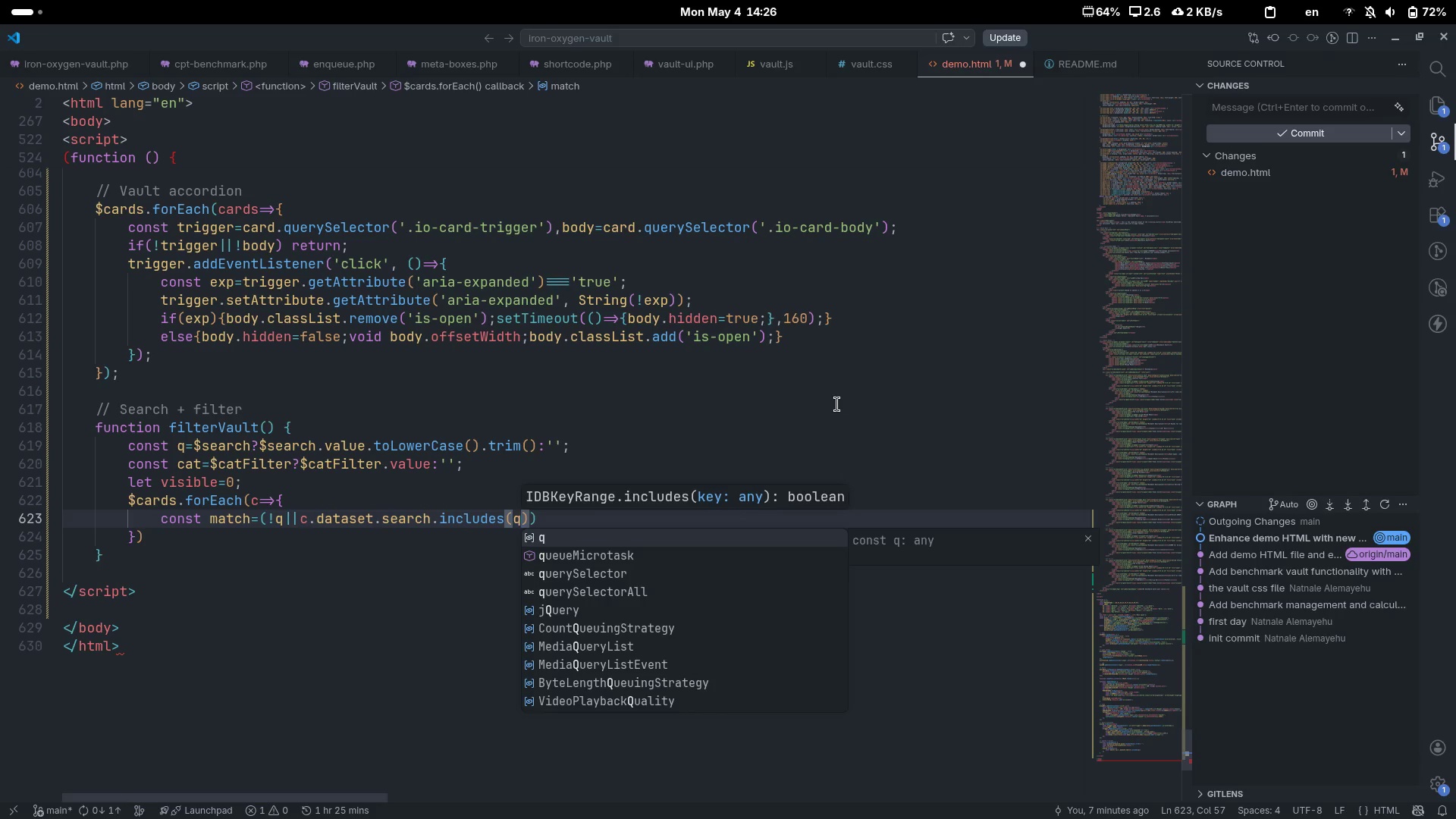 
 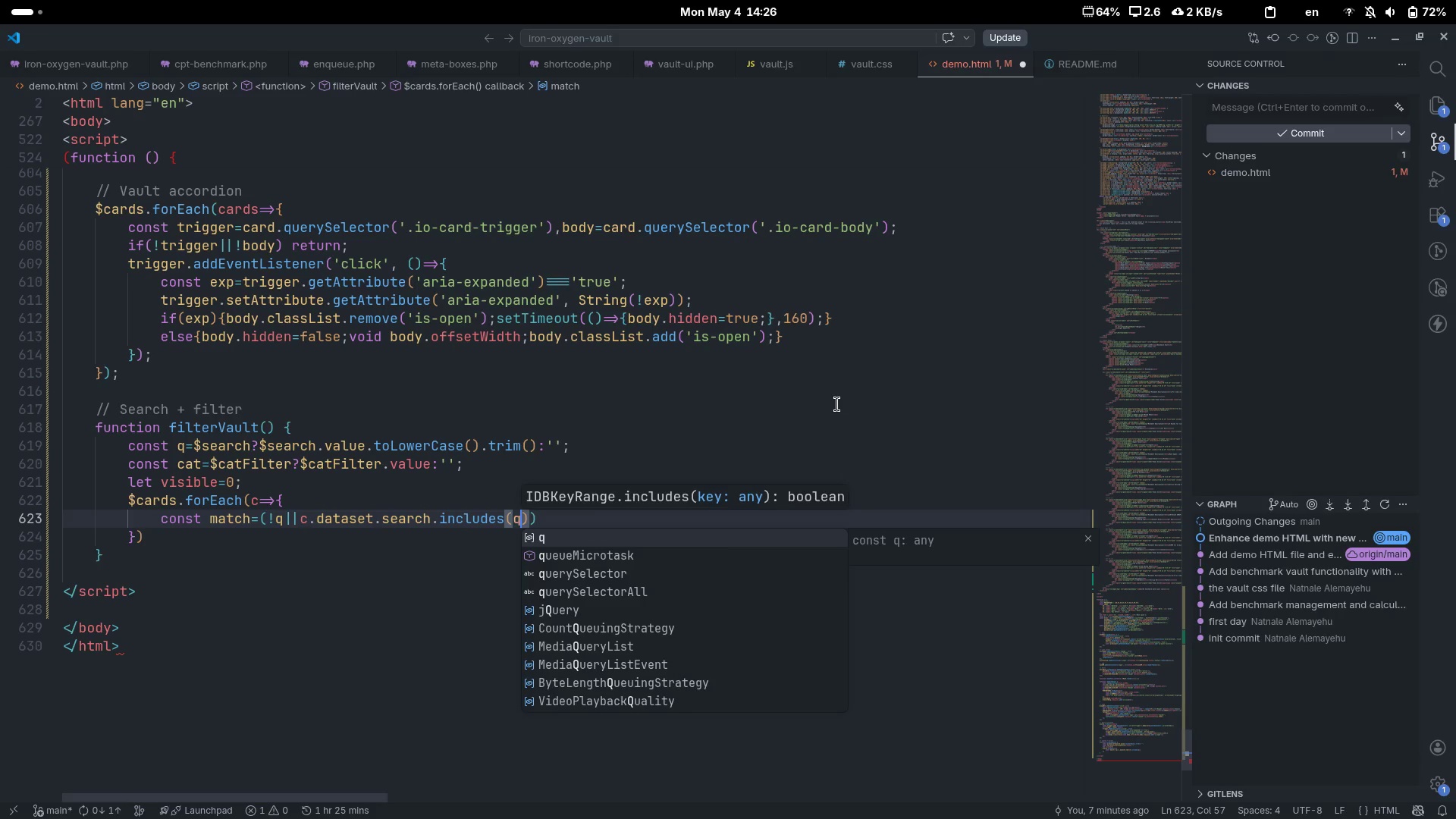 
key(ArrowRight)
 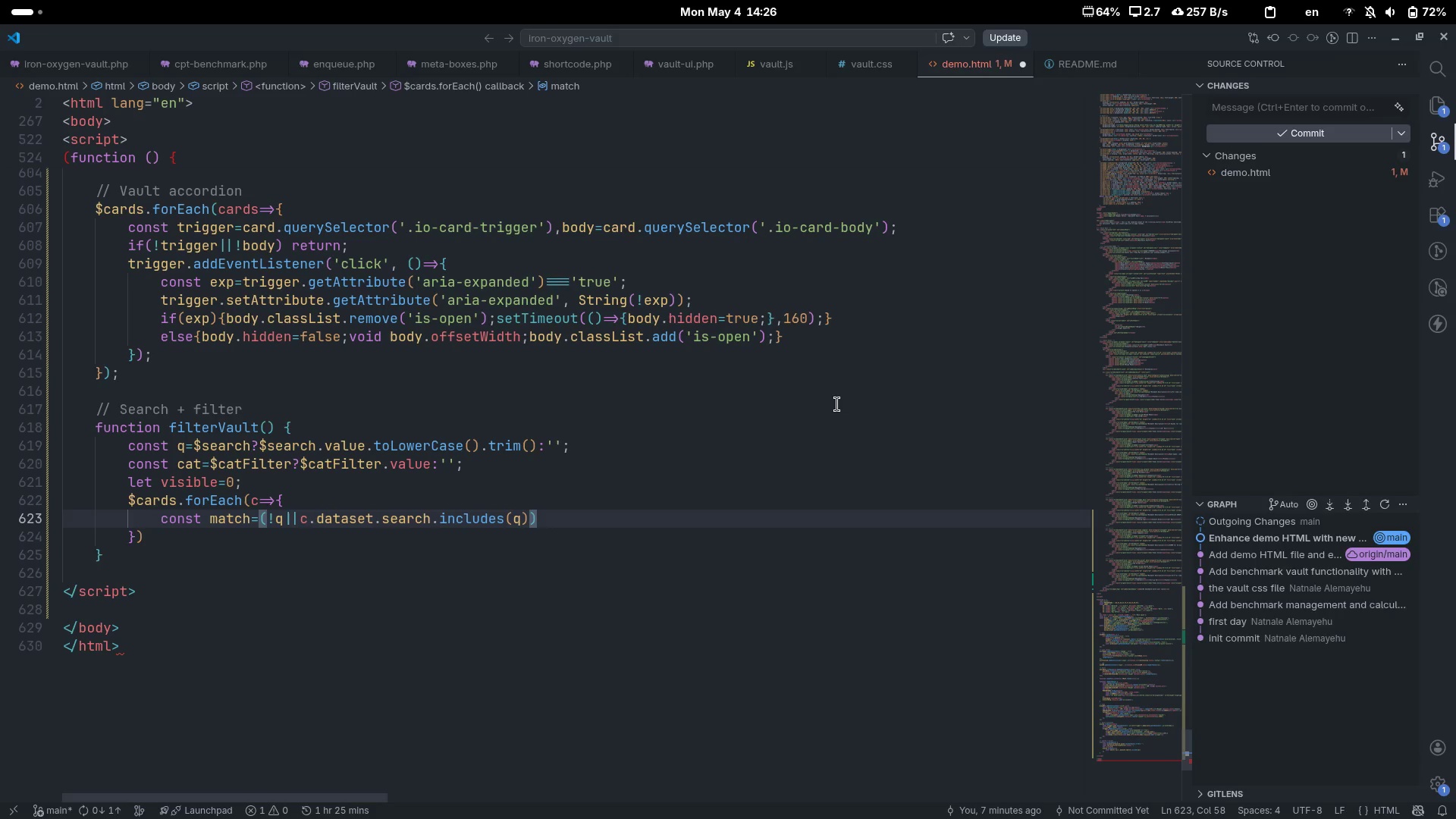 
wait(9.07)
 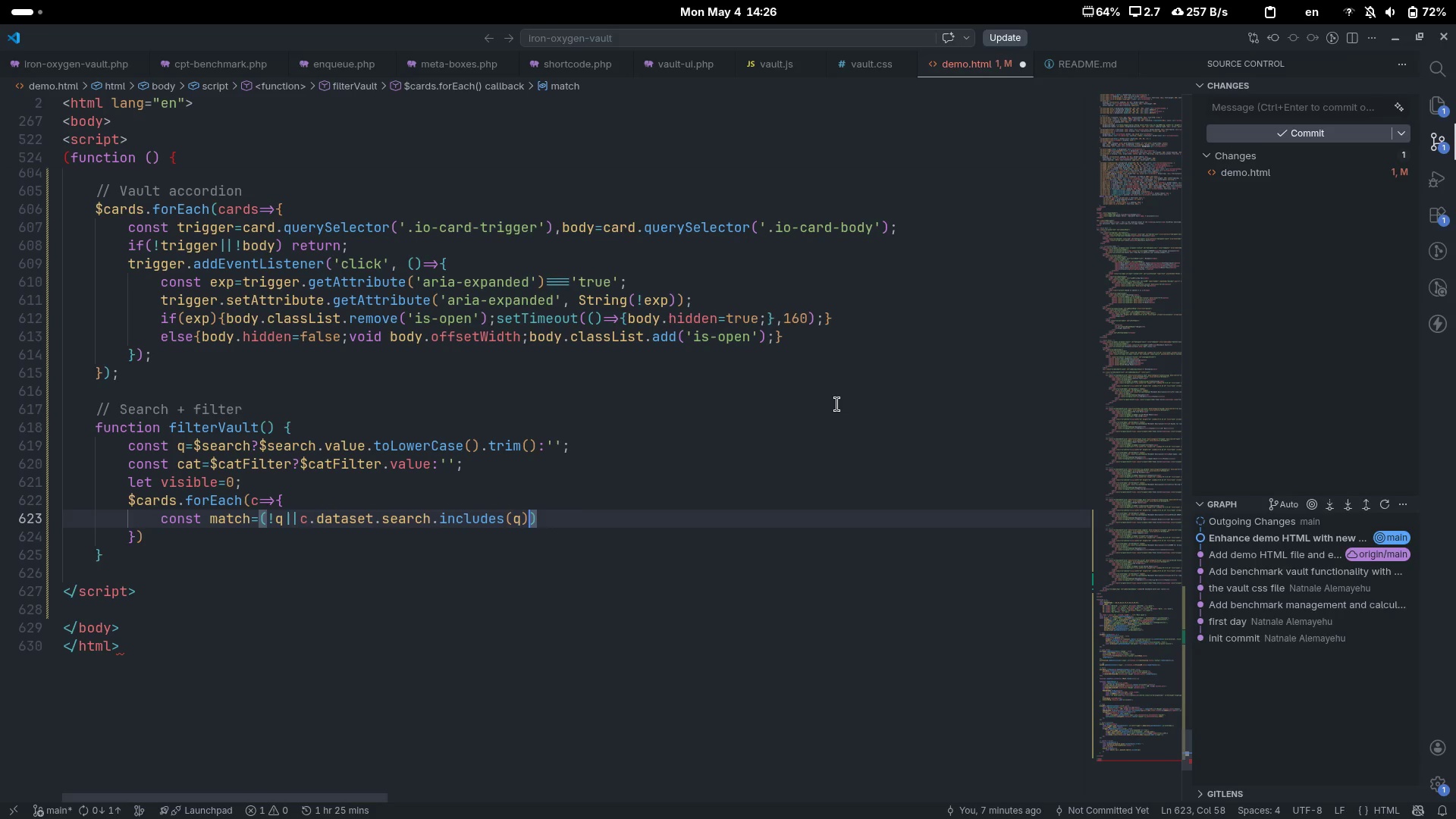 
type(&&(!cat)
 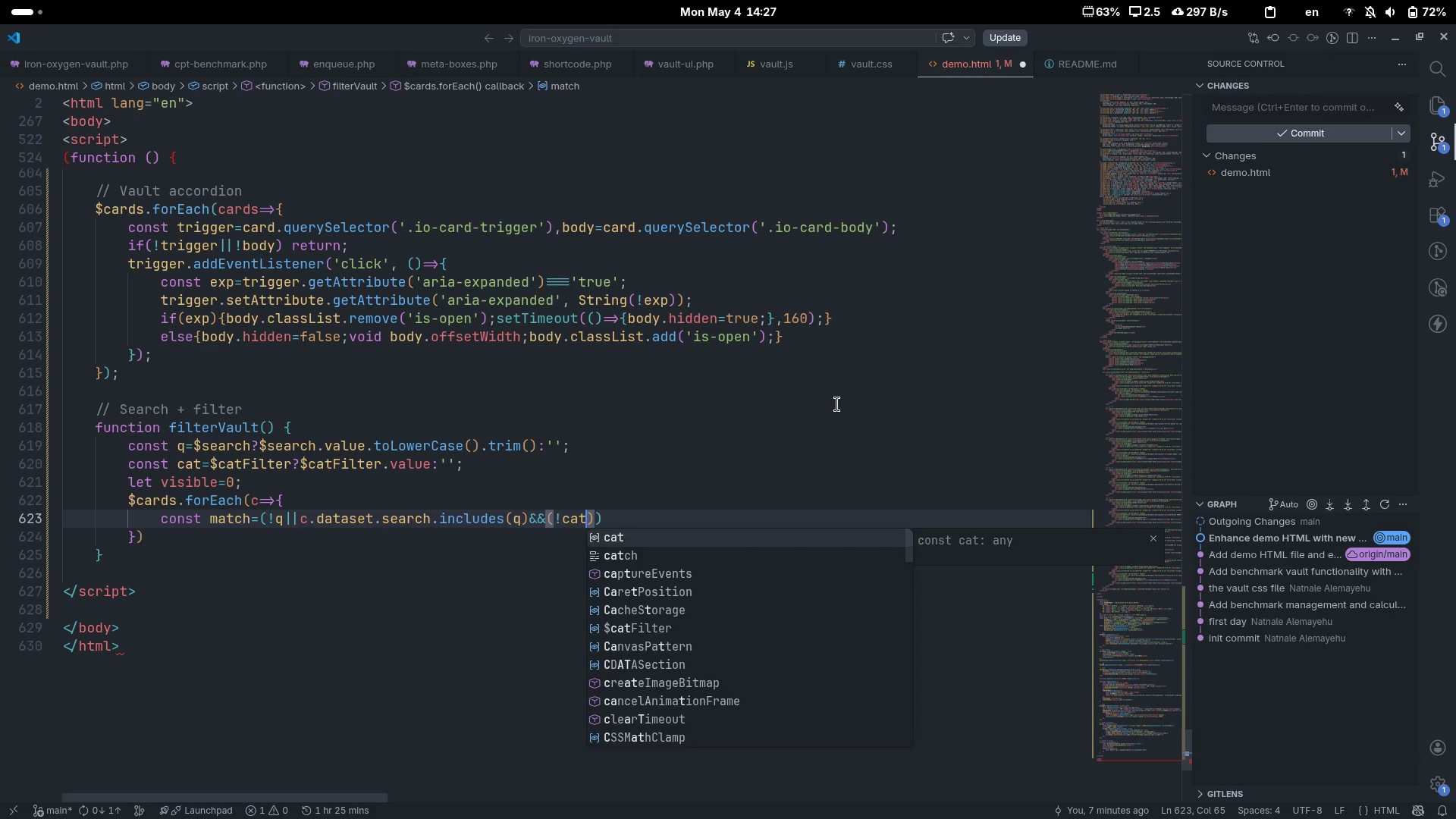 
type(||c.da)
key(Tab)
 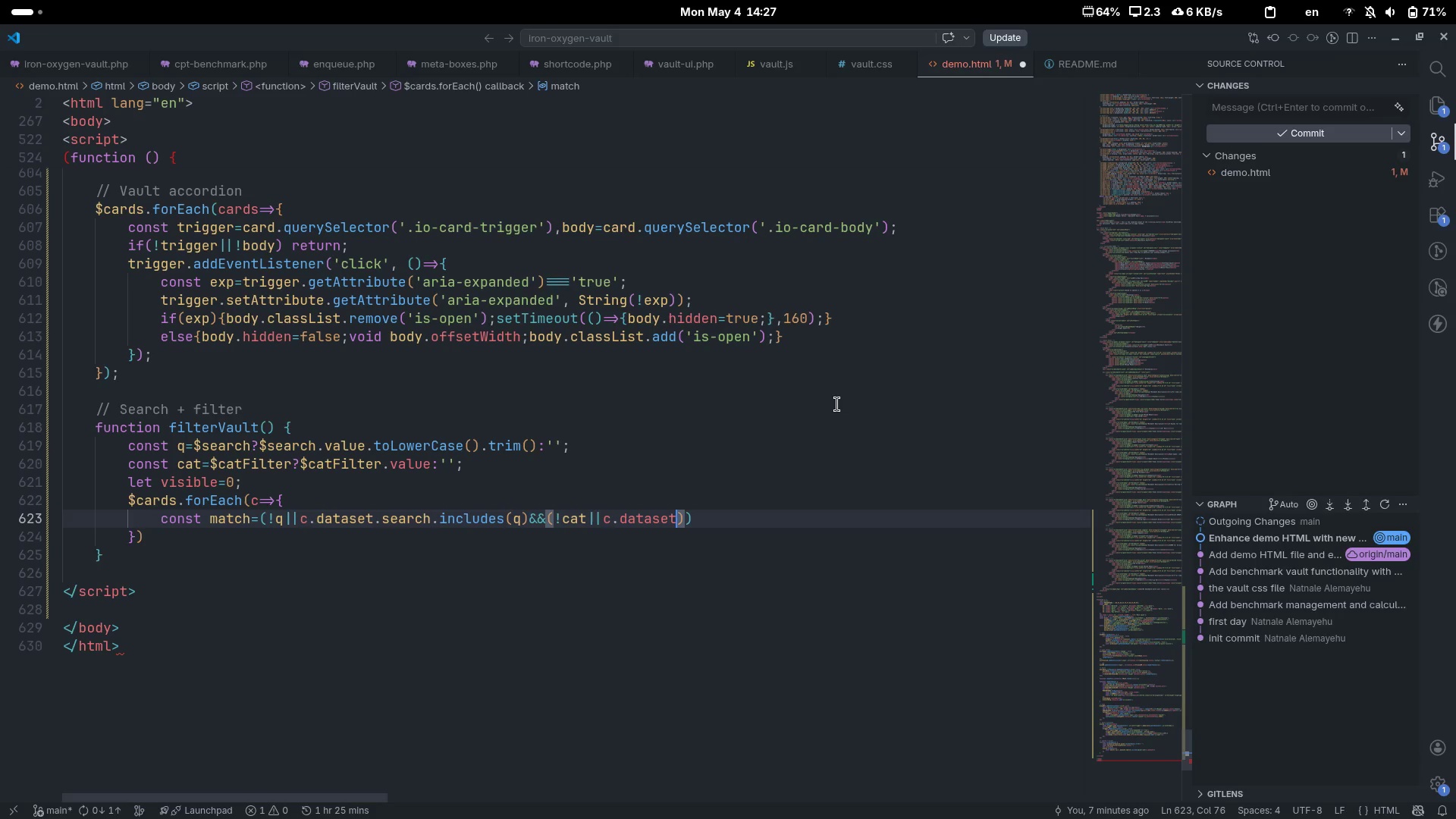 
type(.date)
 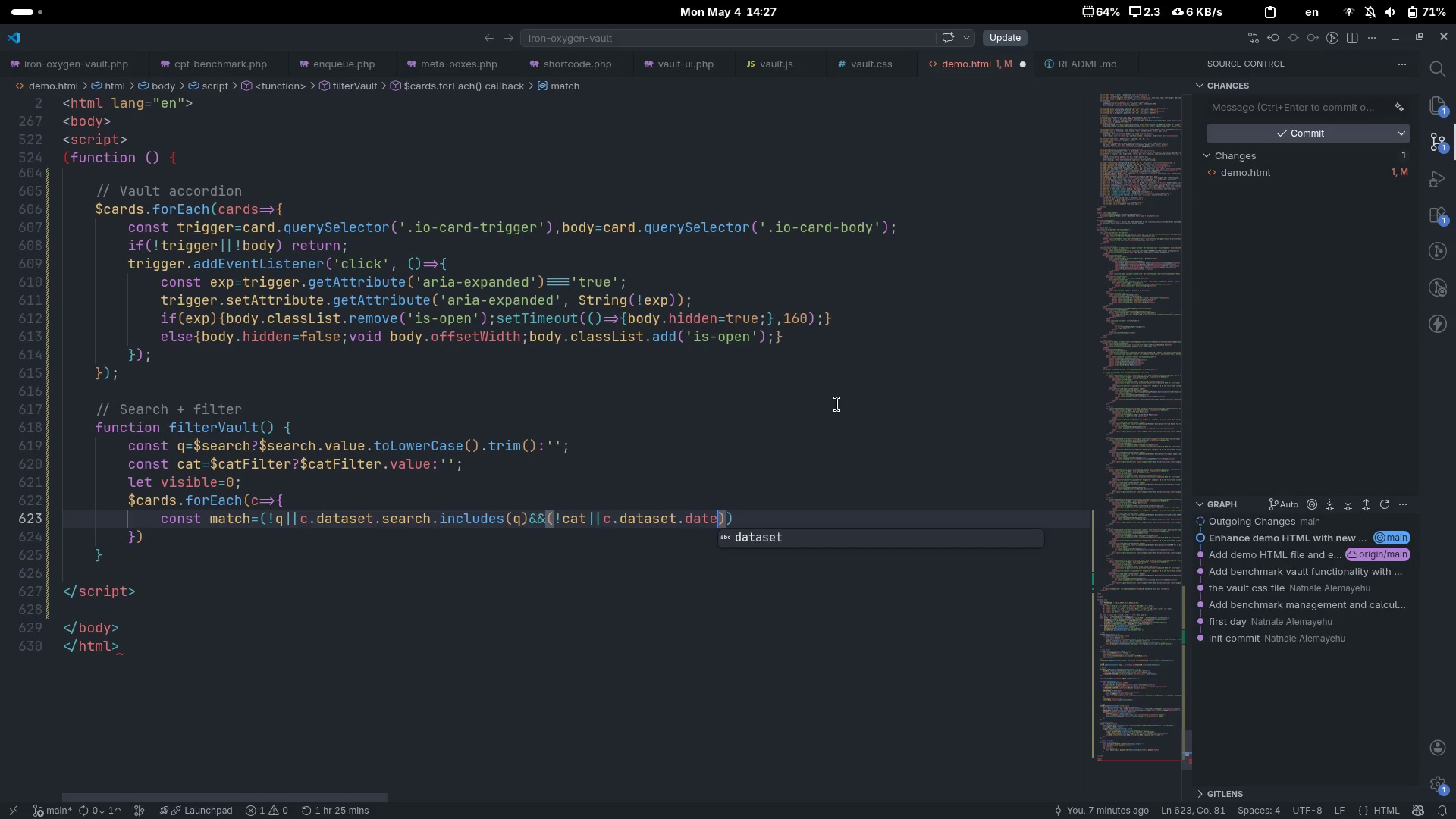 
key(Control+ControlLeft)
 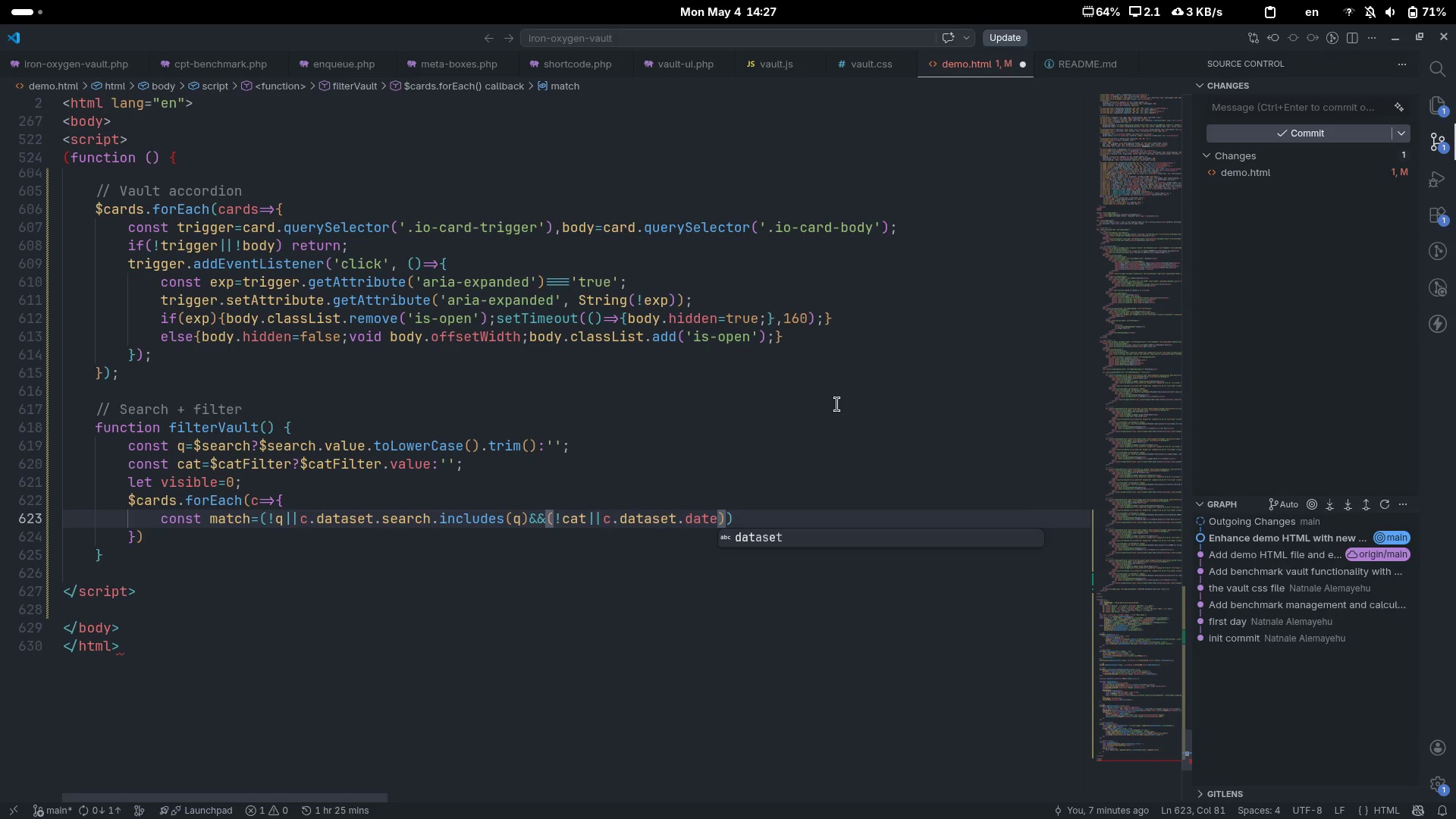 
key(Control+Backspace)
 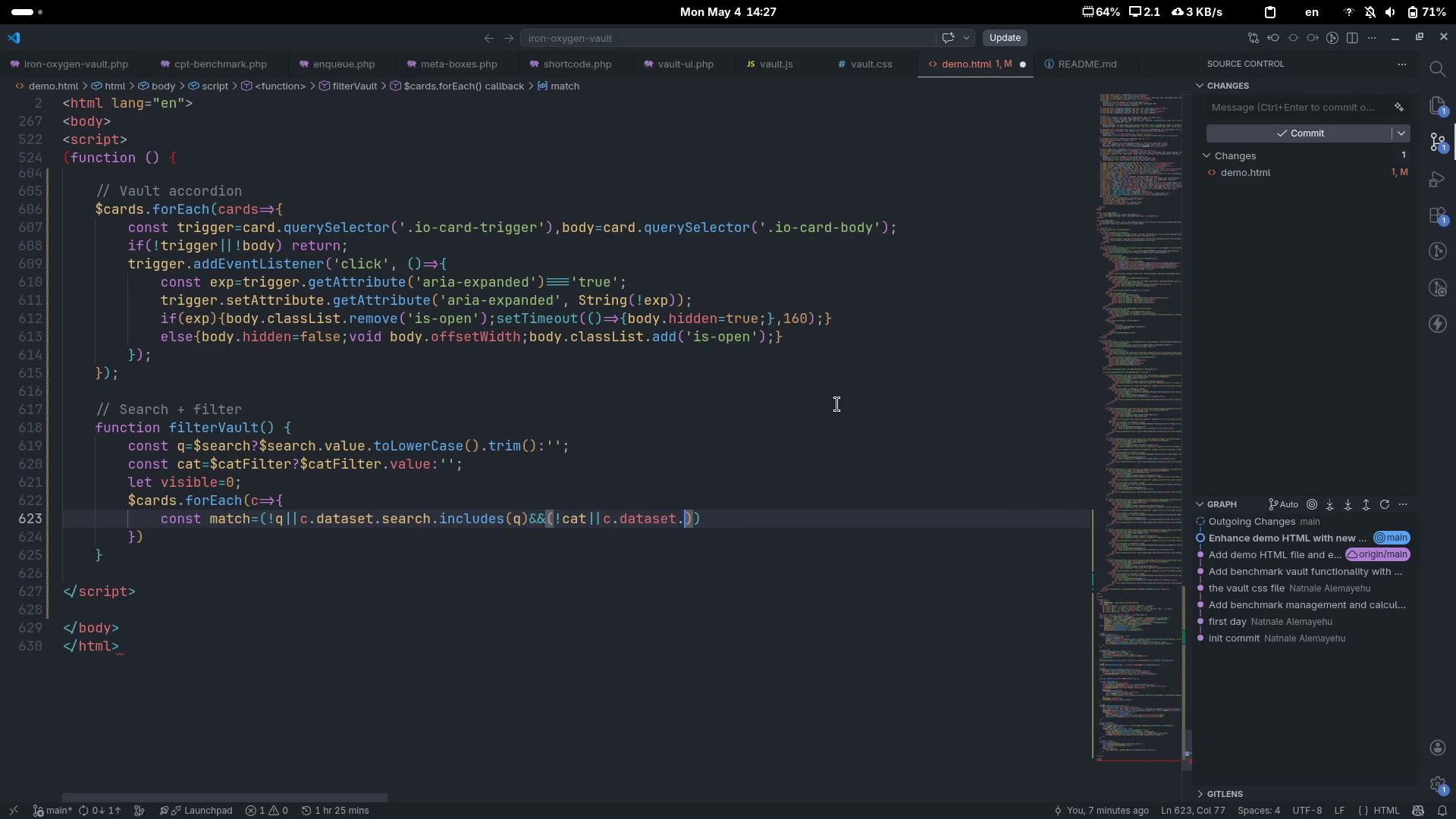 
type(cate)
 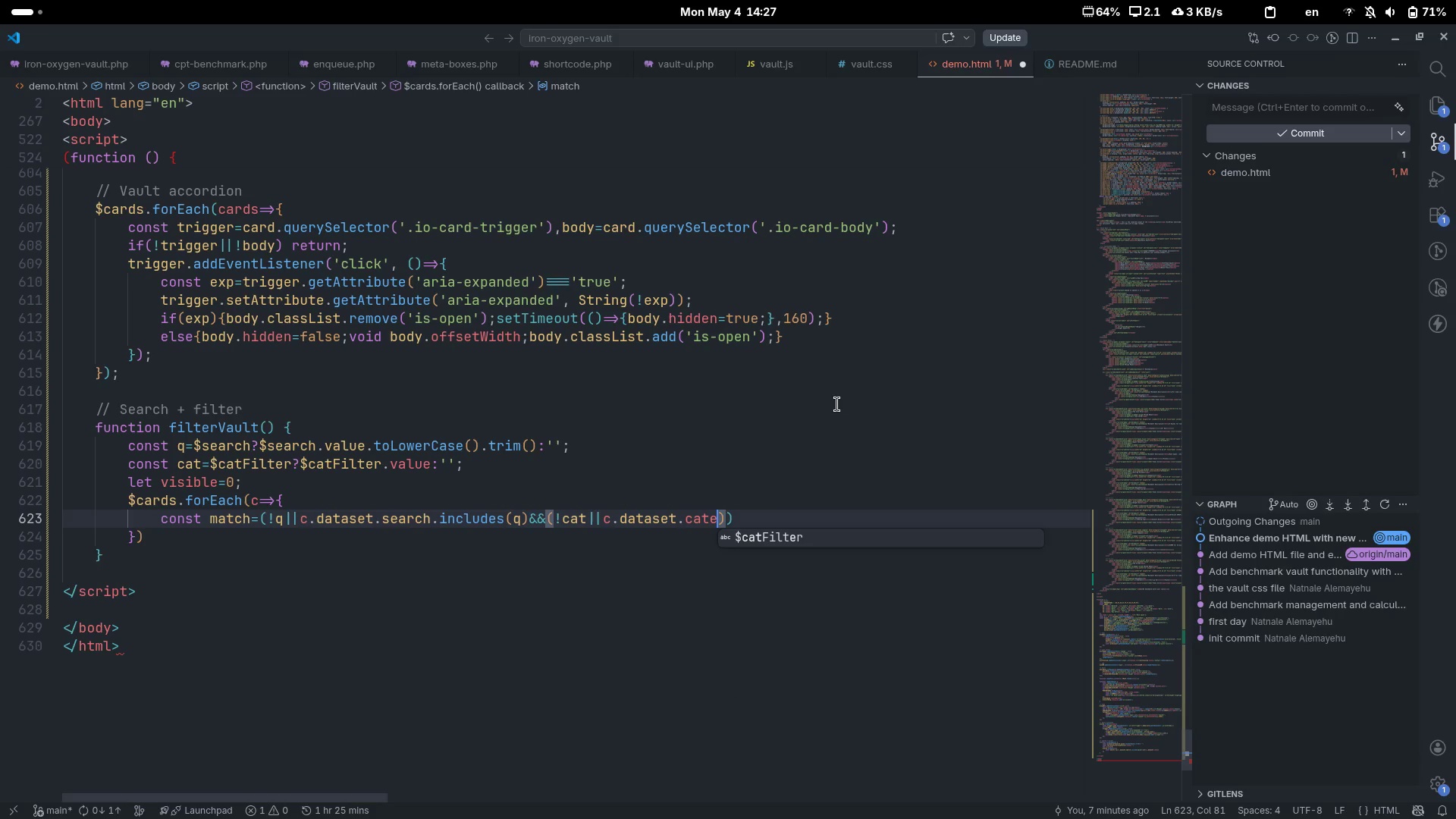 
key(Control+ControlLeft)
 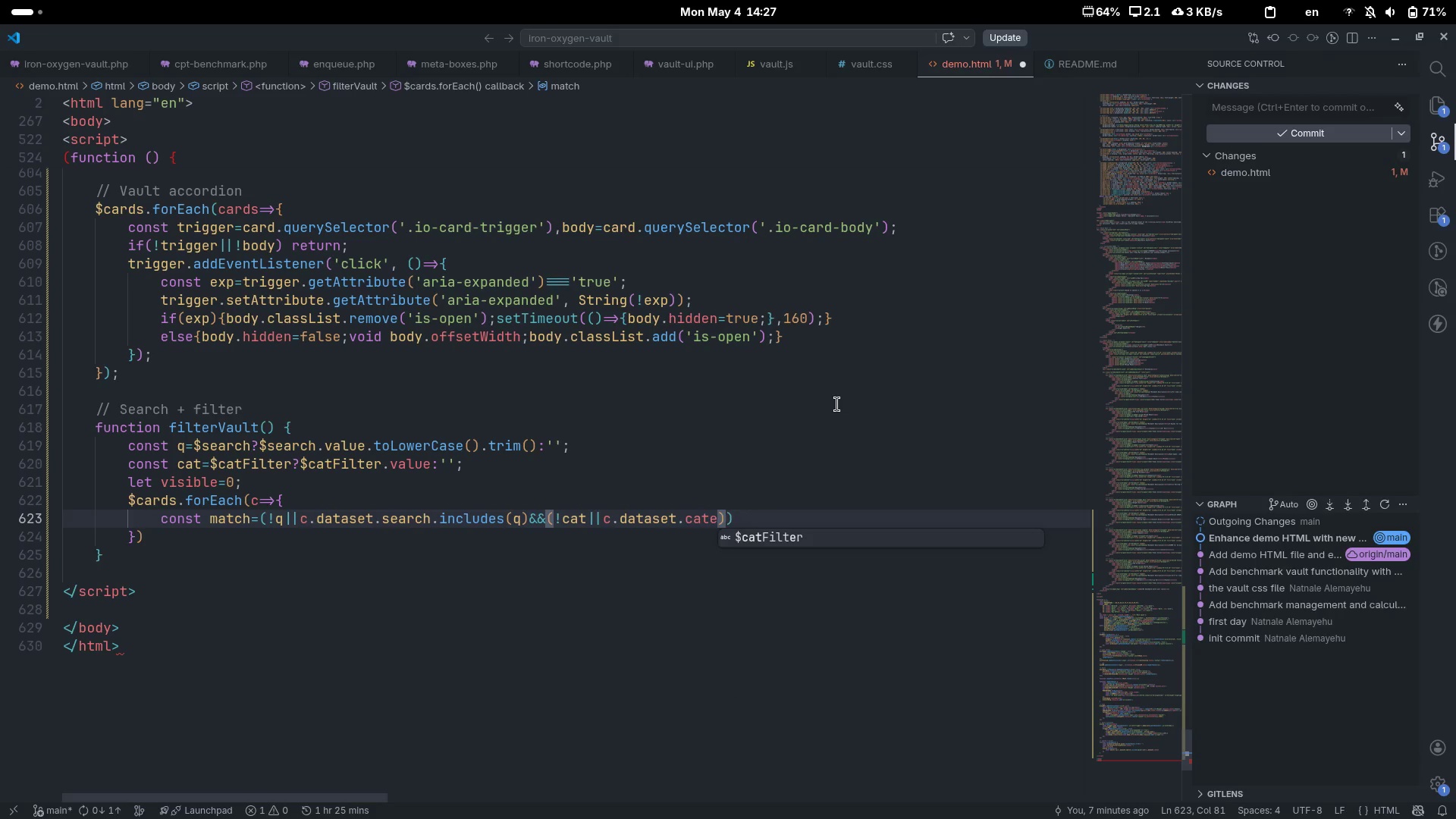 
key(Control+Backspace)
 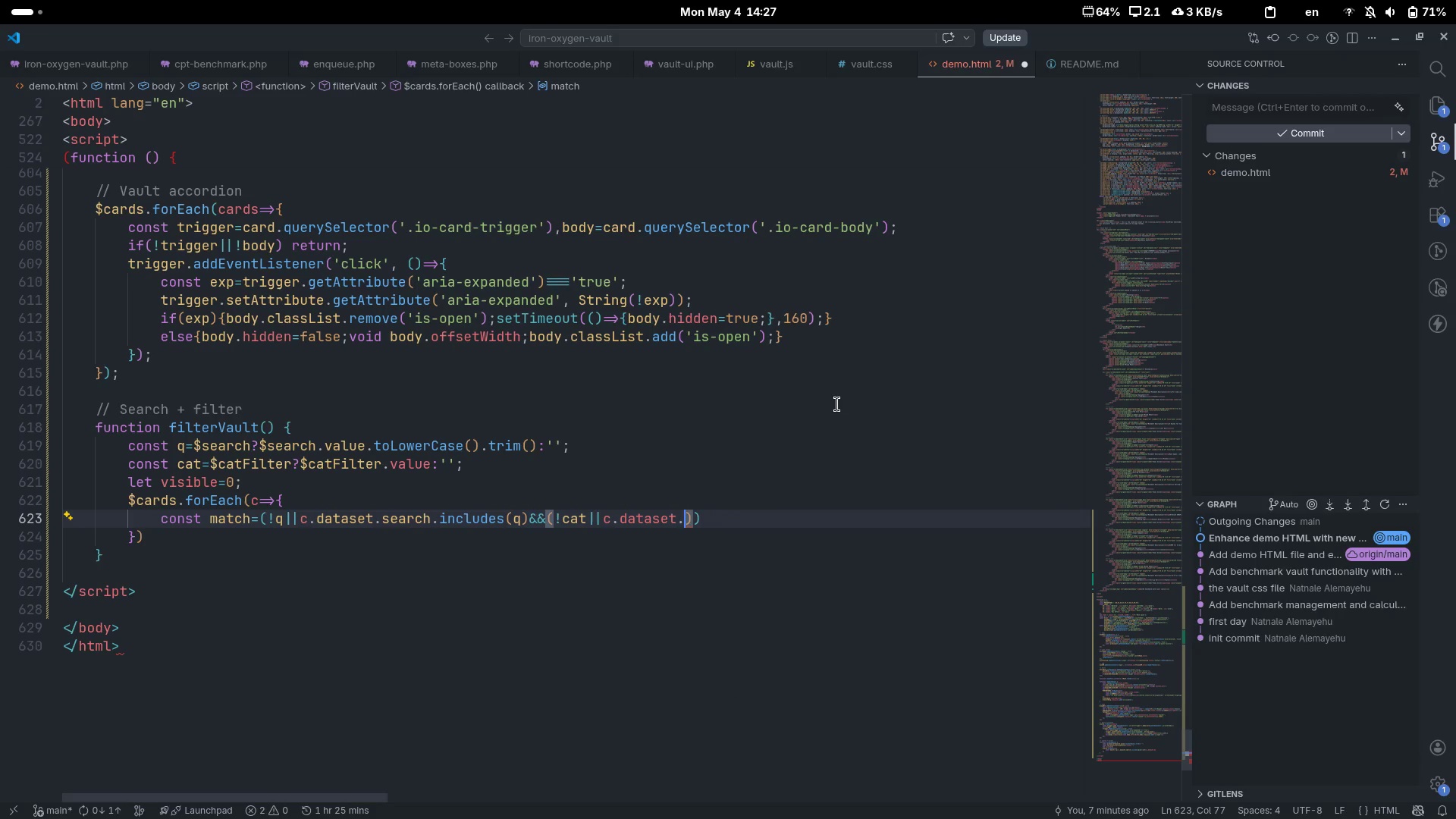 
type(category===car)
key(Backspace)
type(t)
 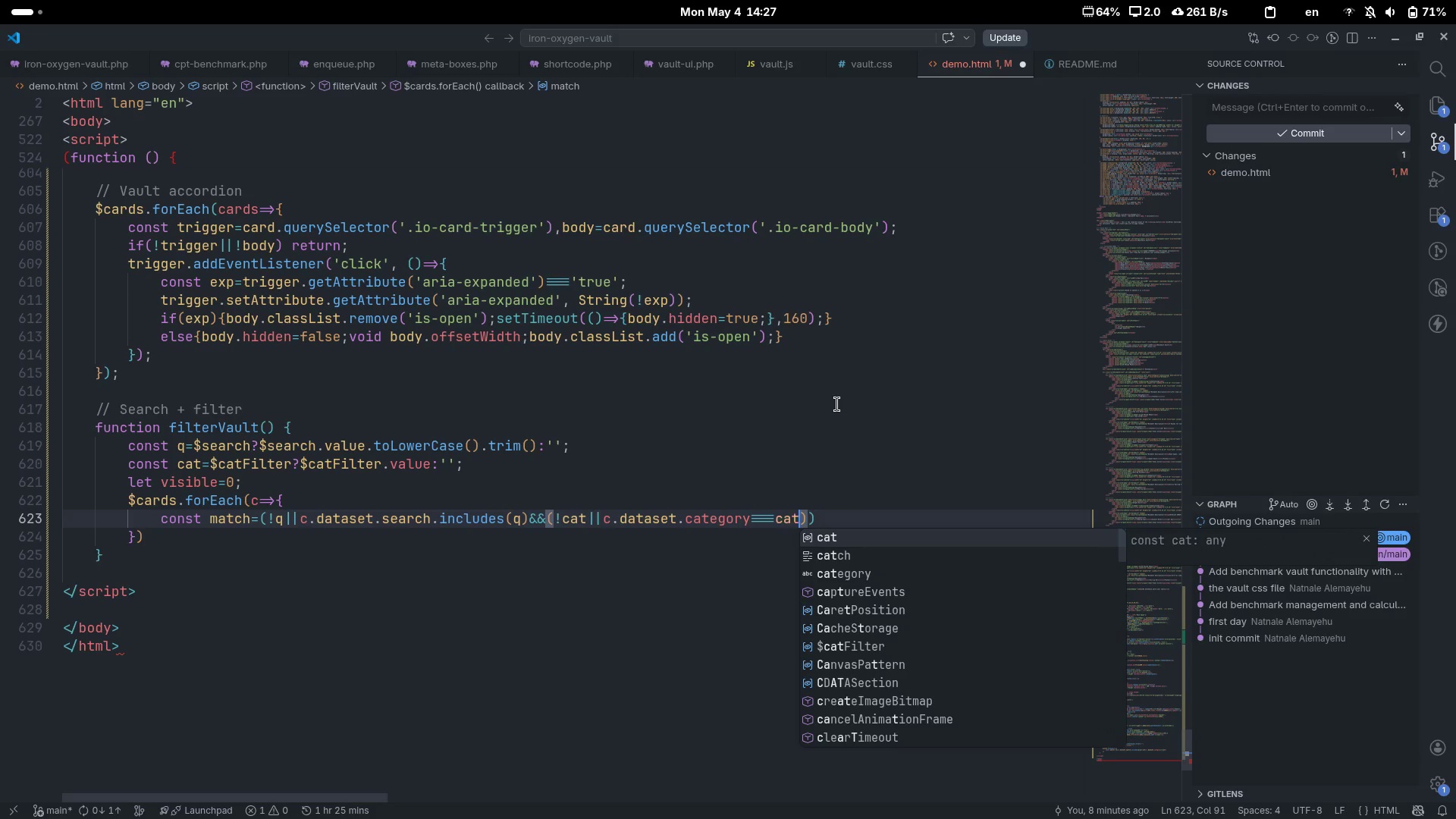 
key(ArrowRight)
 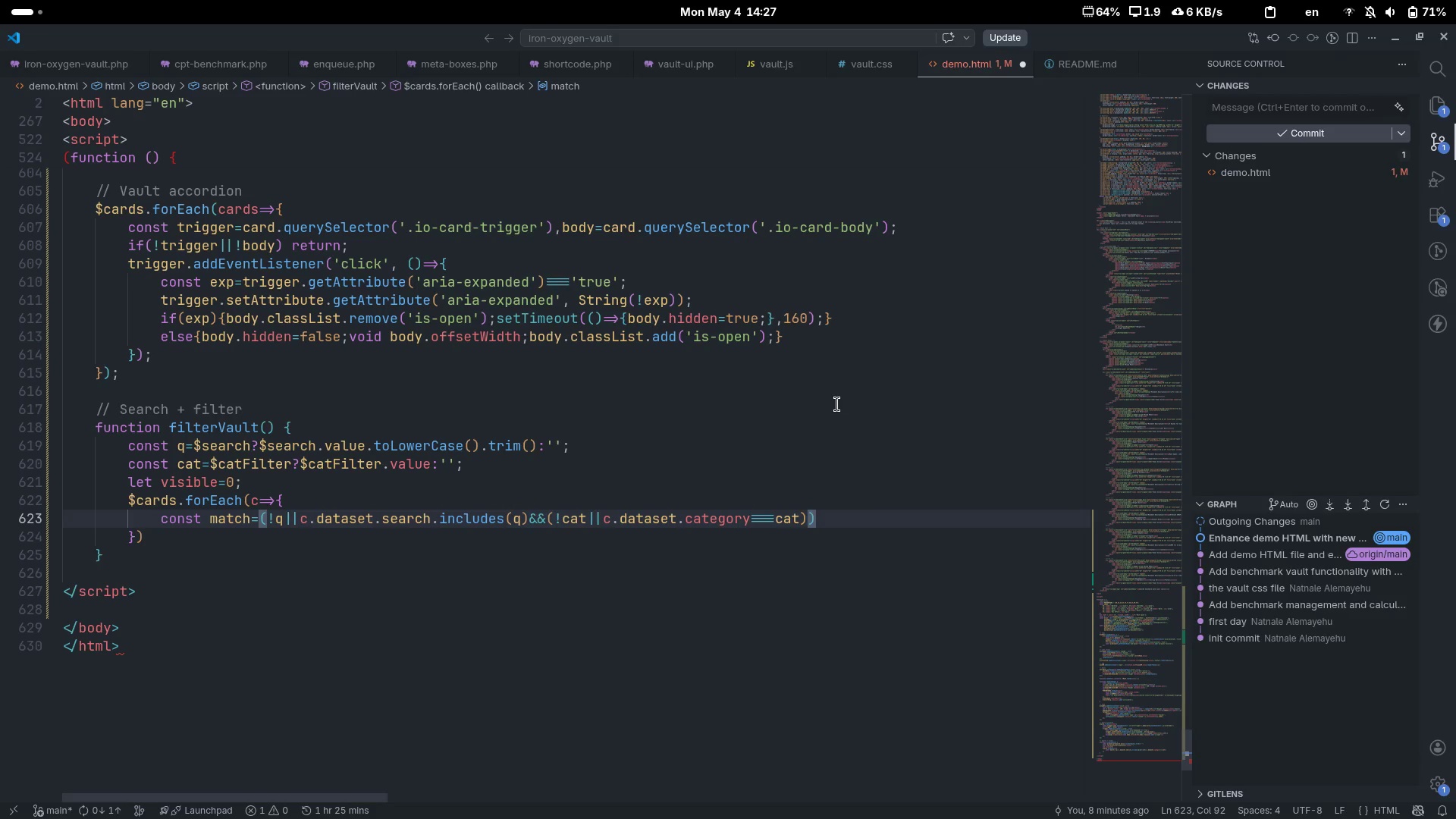 
key(ArrowRight)
 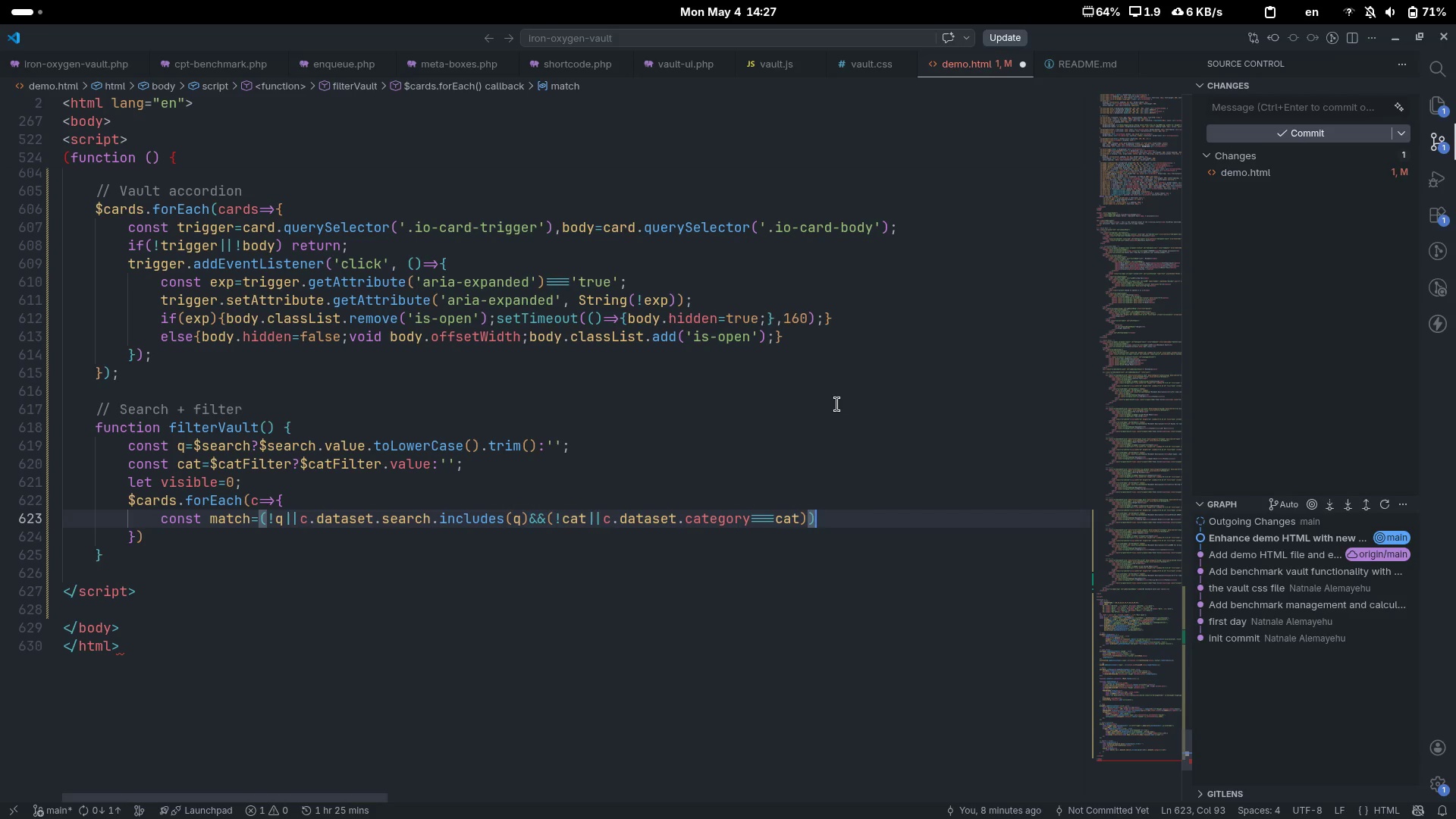 
key(Semicolon)
 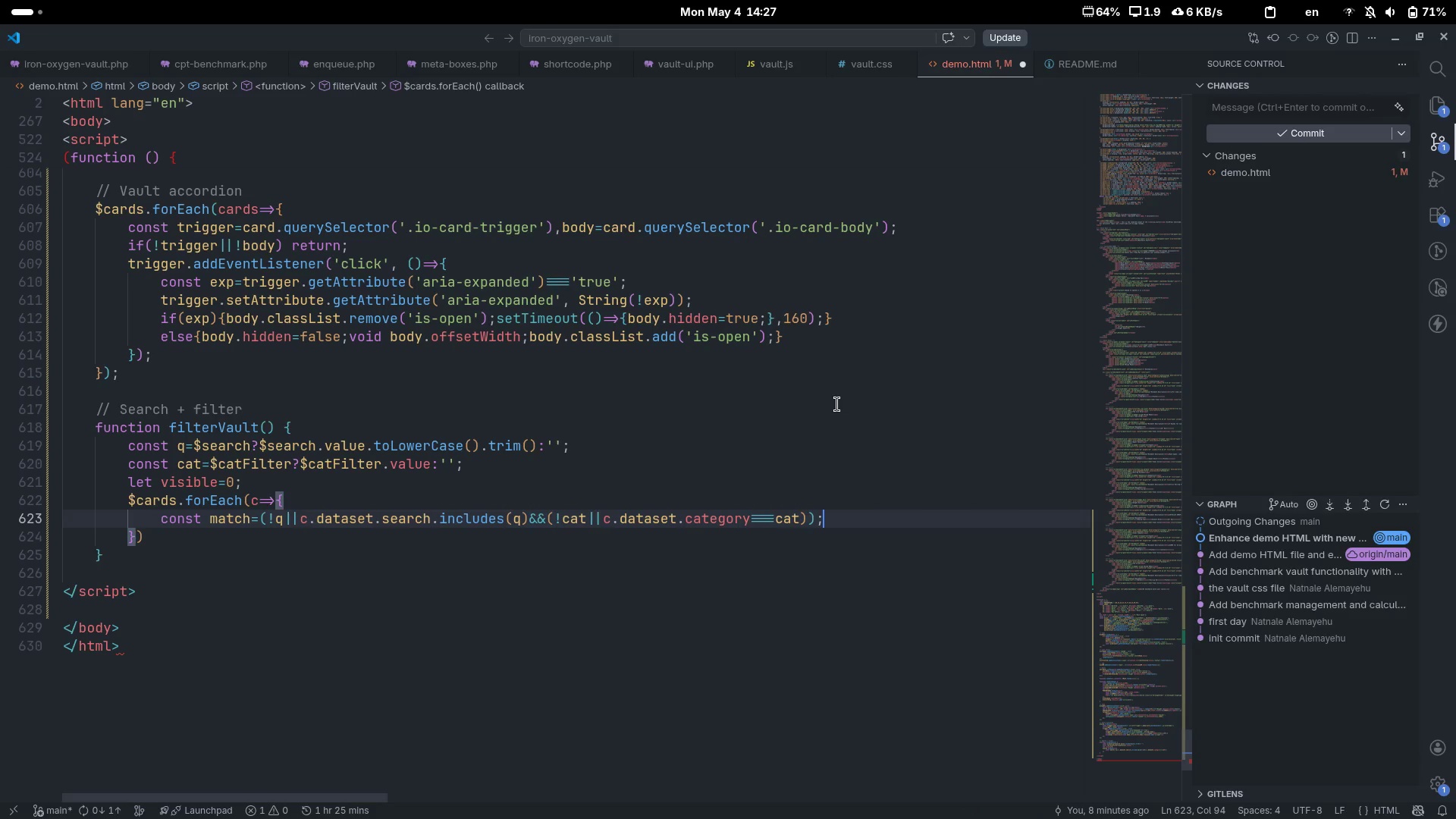 
key(Enter)
 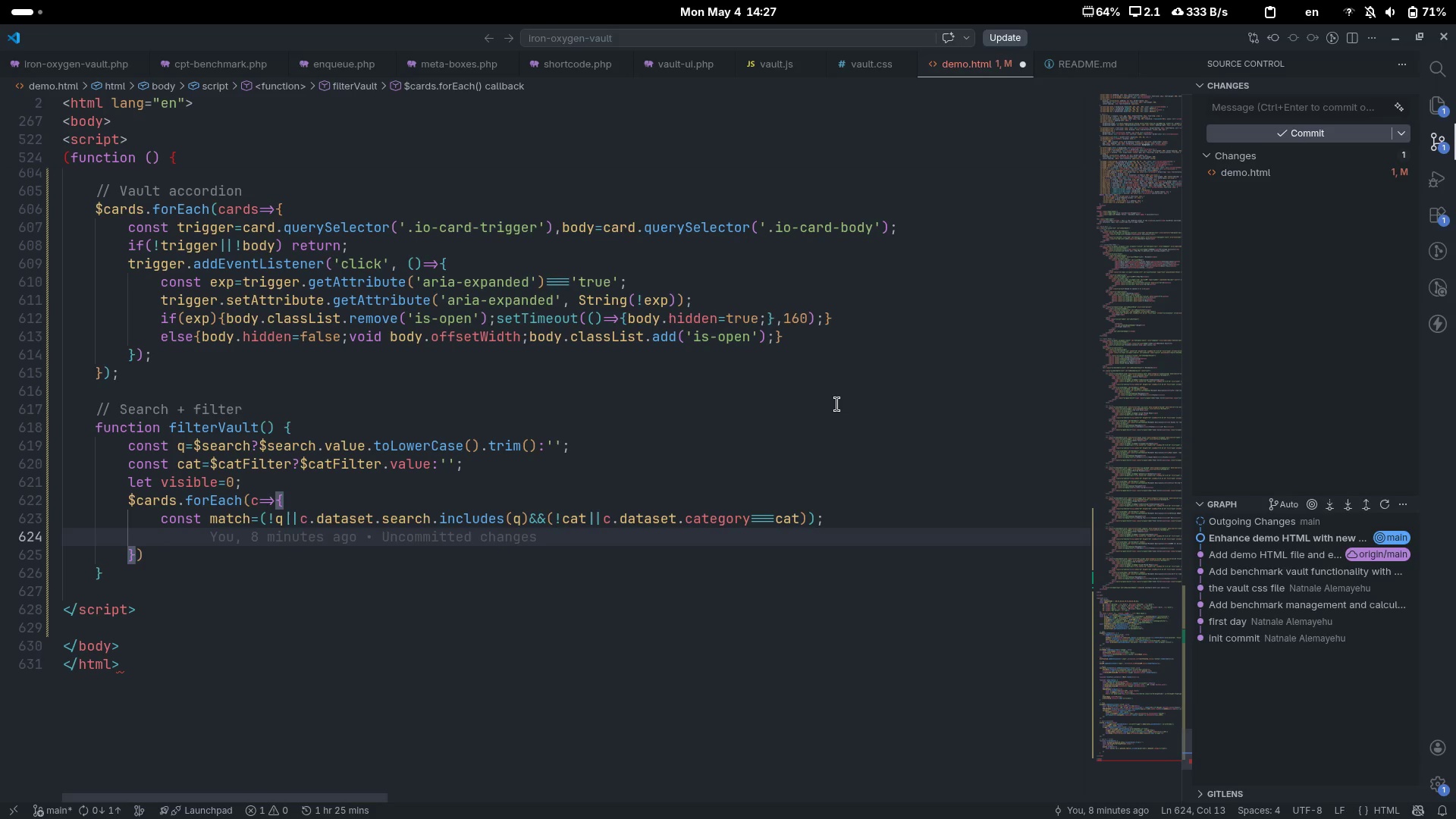 
wait(6.33)
 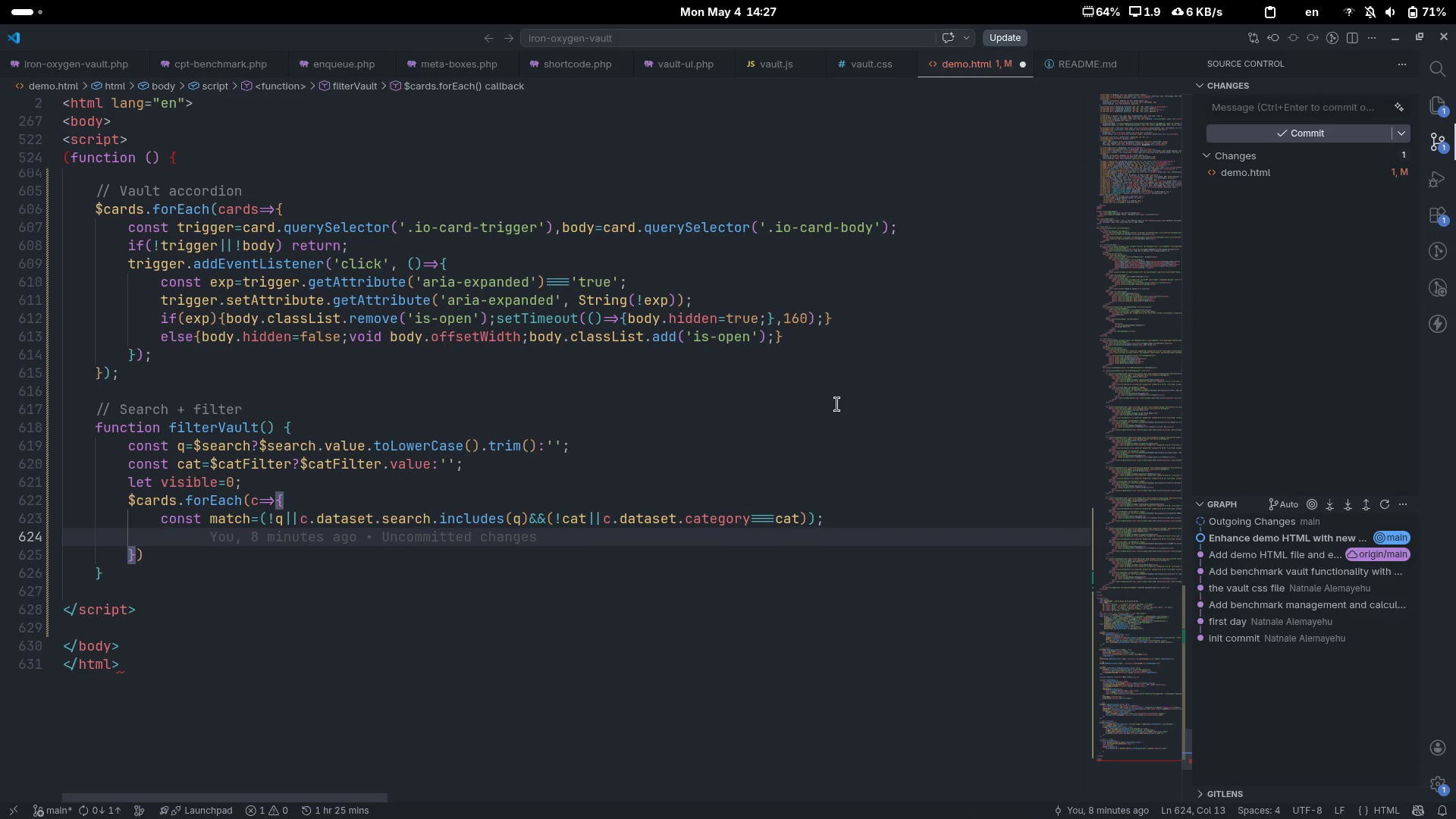 
key(Alt+AltLeft)
 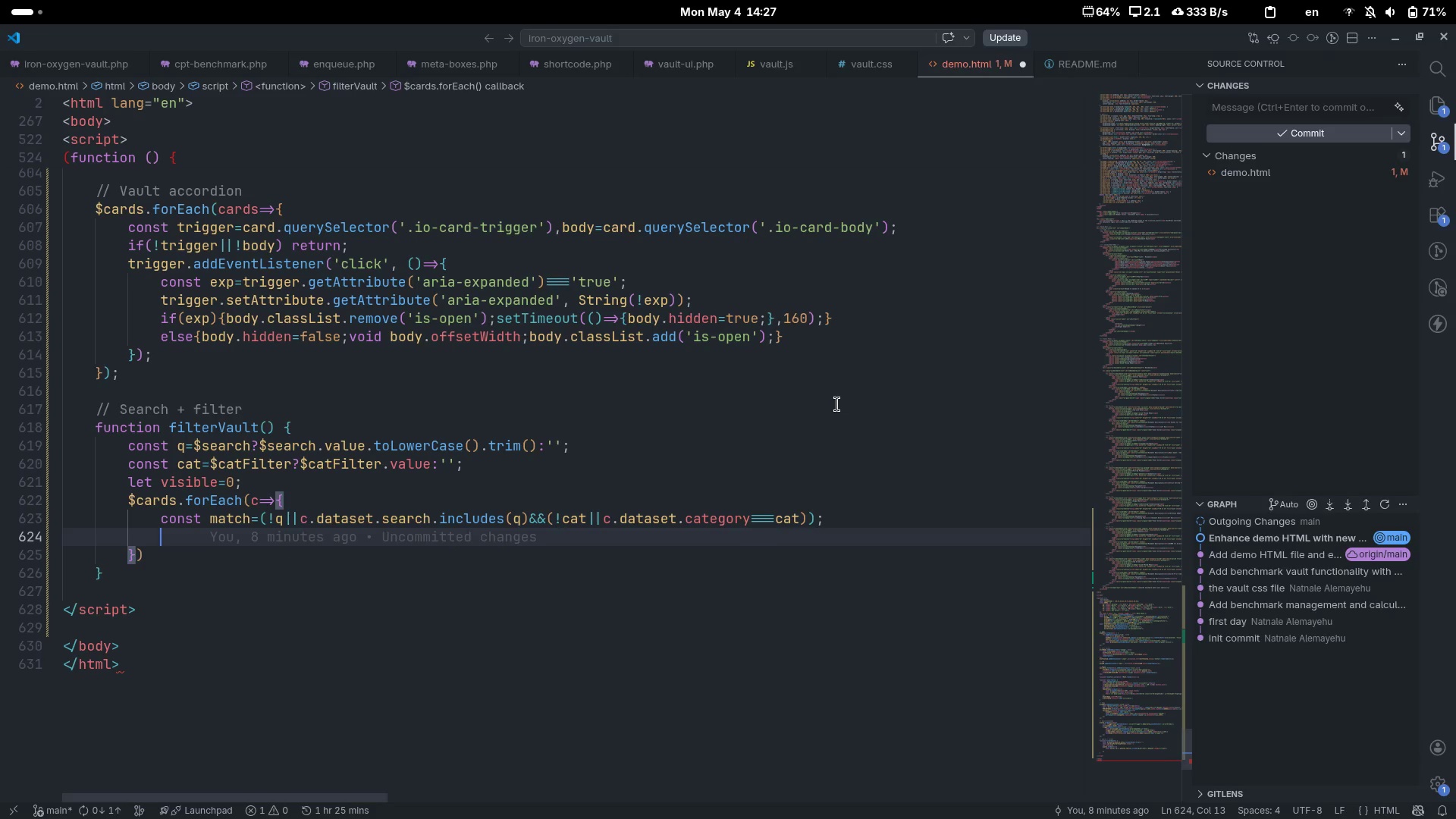 
key(Alt+Tab)